 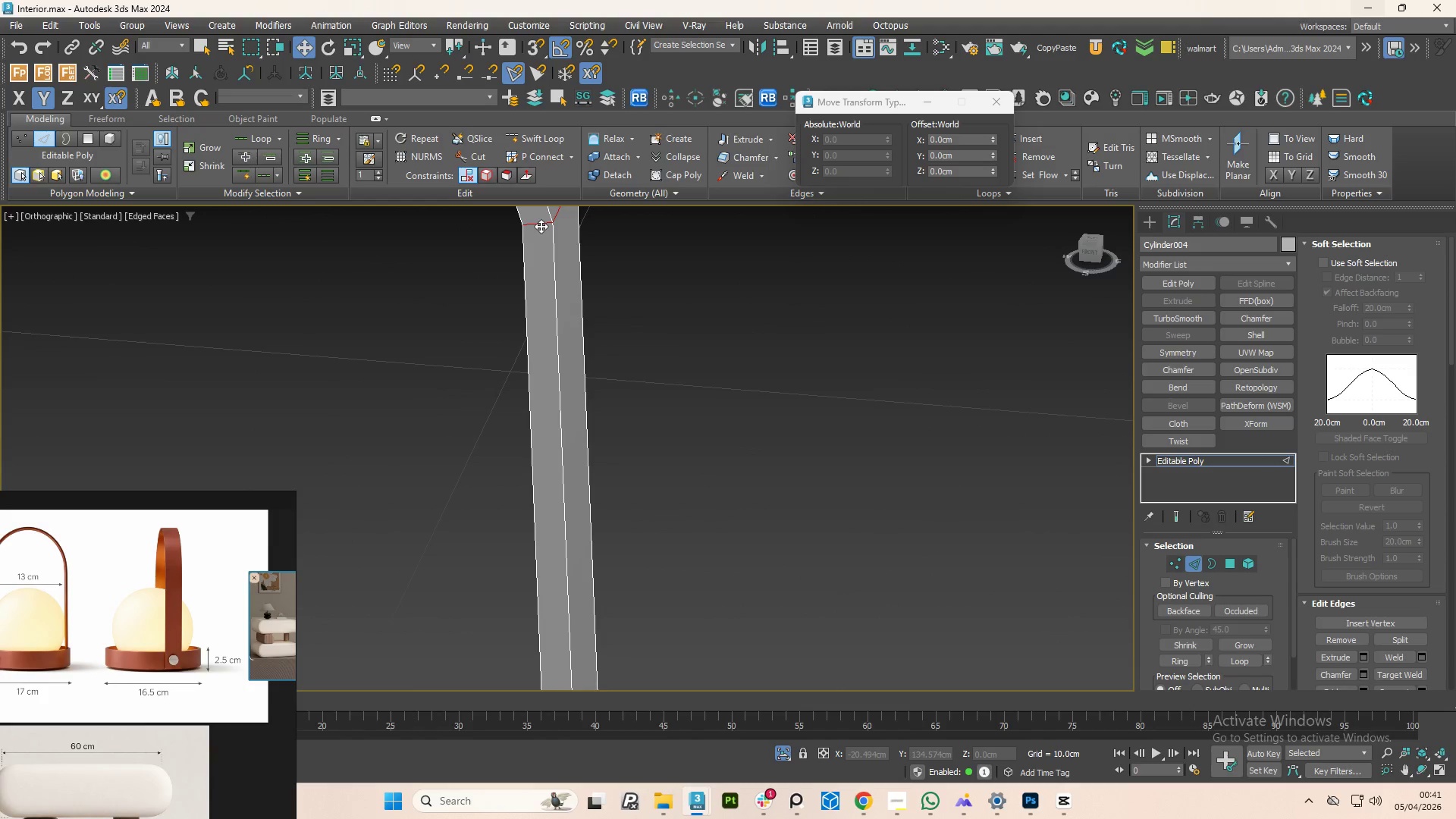 
scroll: coordinate [548, 360], scroll_direction: down, amount: 6.0
 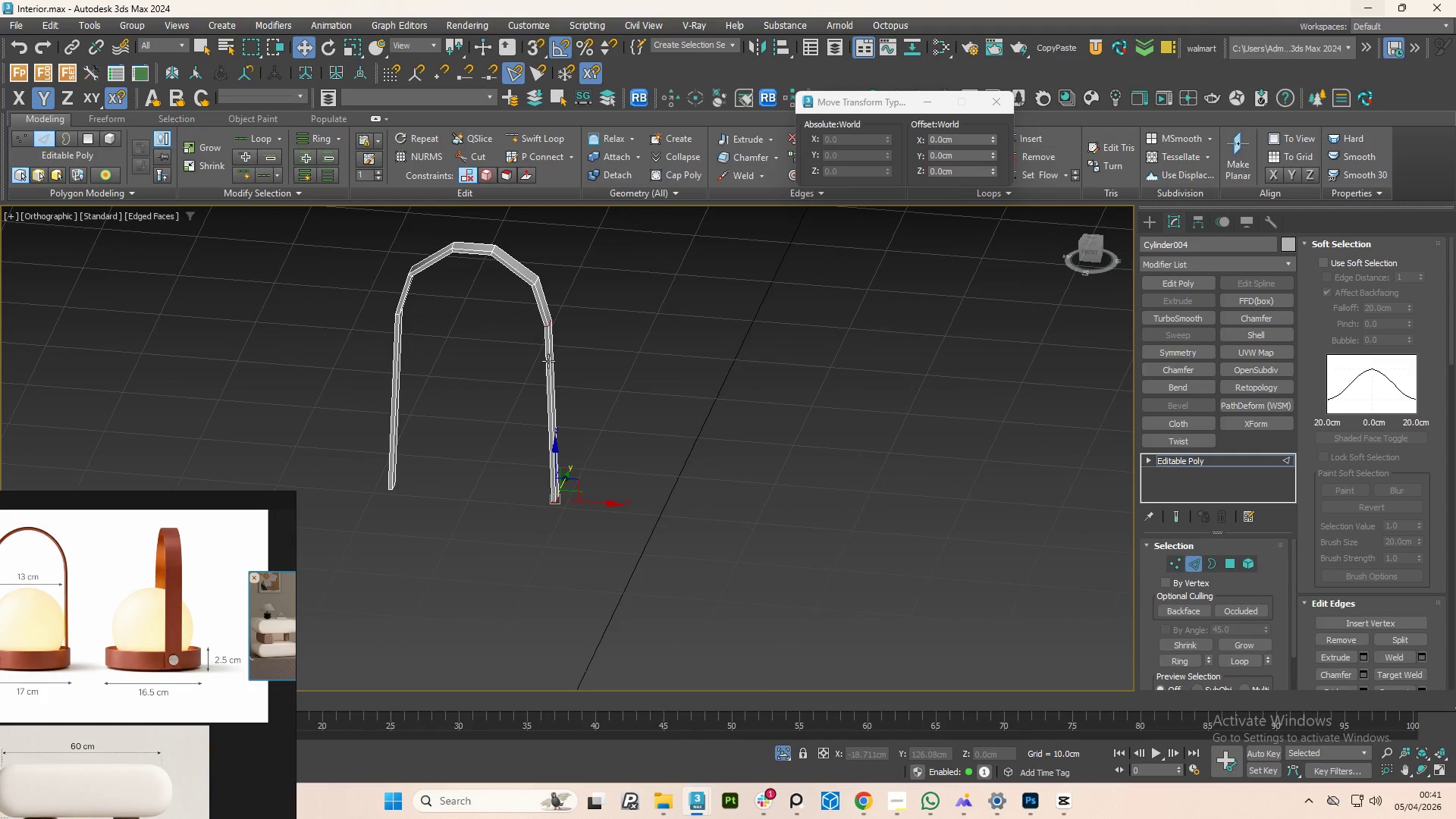 
hold_key(key=ControlLeft, duration=0.5)
left_click([511, 298])
 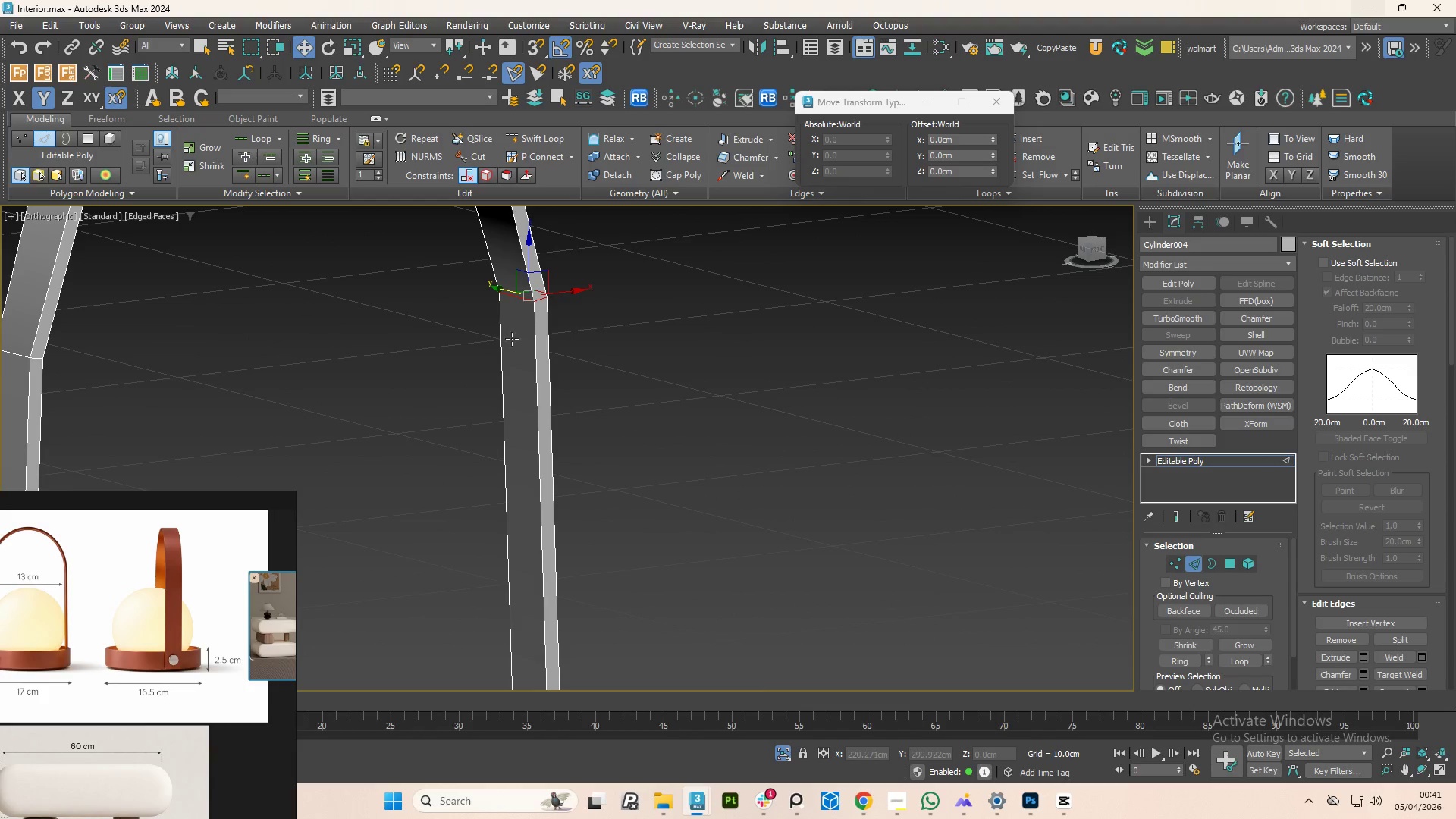 
scroll: coordinate [538, 309], scroll_direction: up, amount: 4.0
 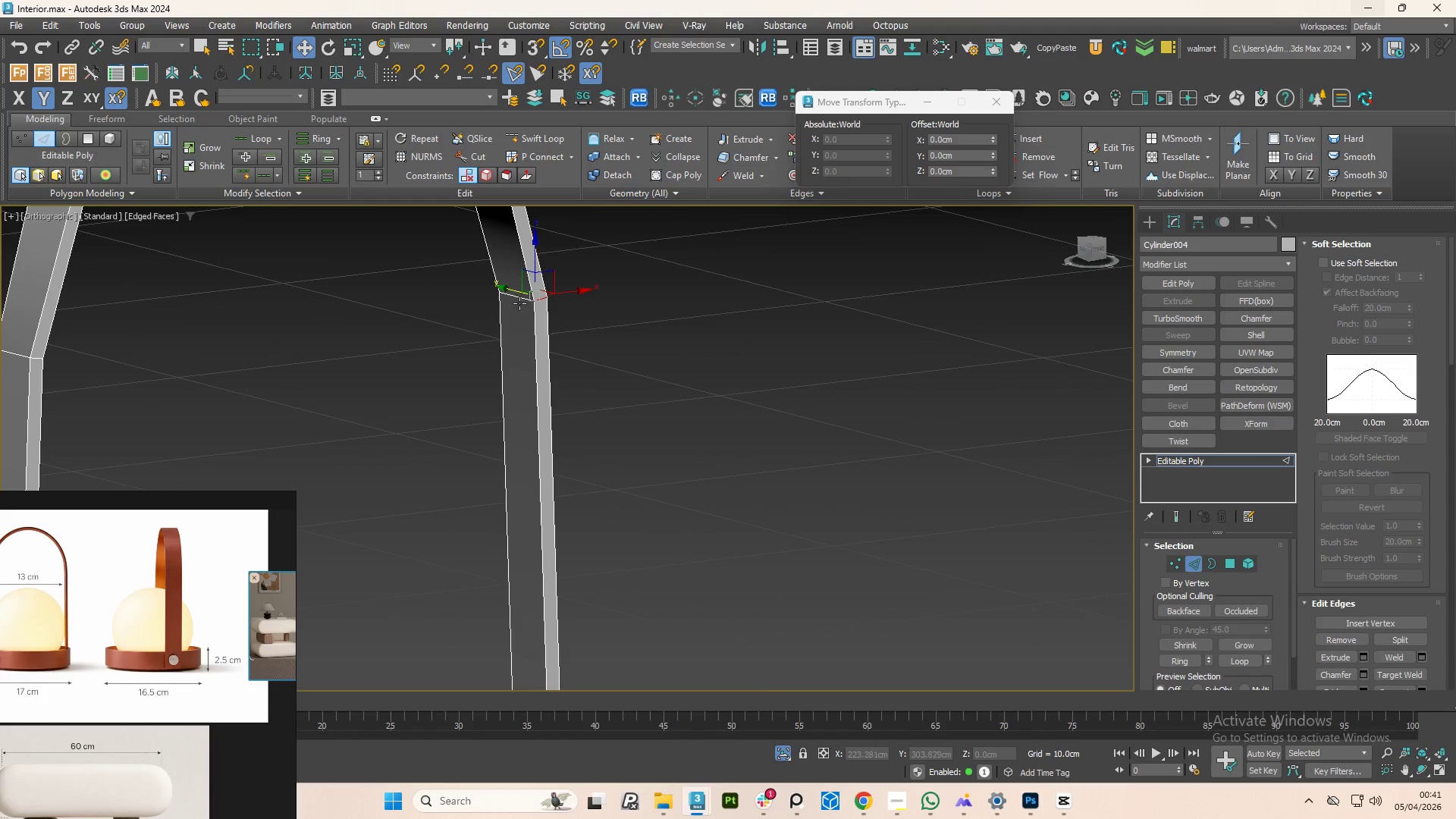 
hold_key(key=AltLeft, duration=1.53)
 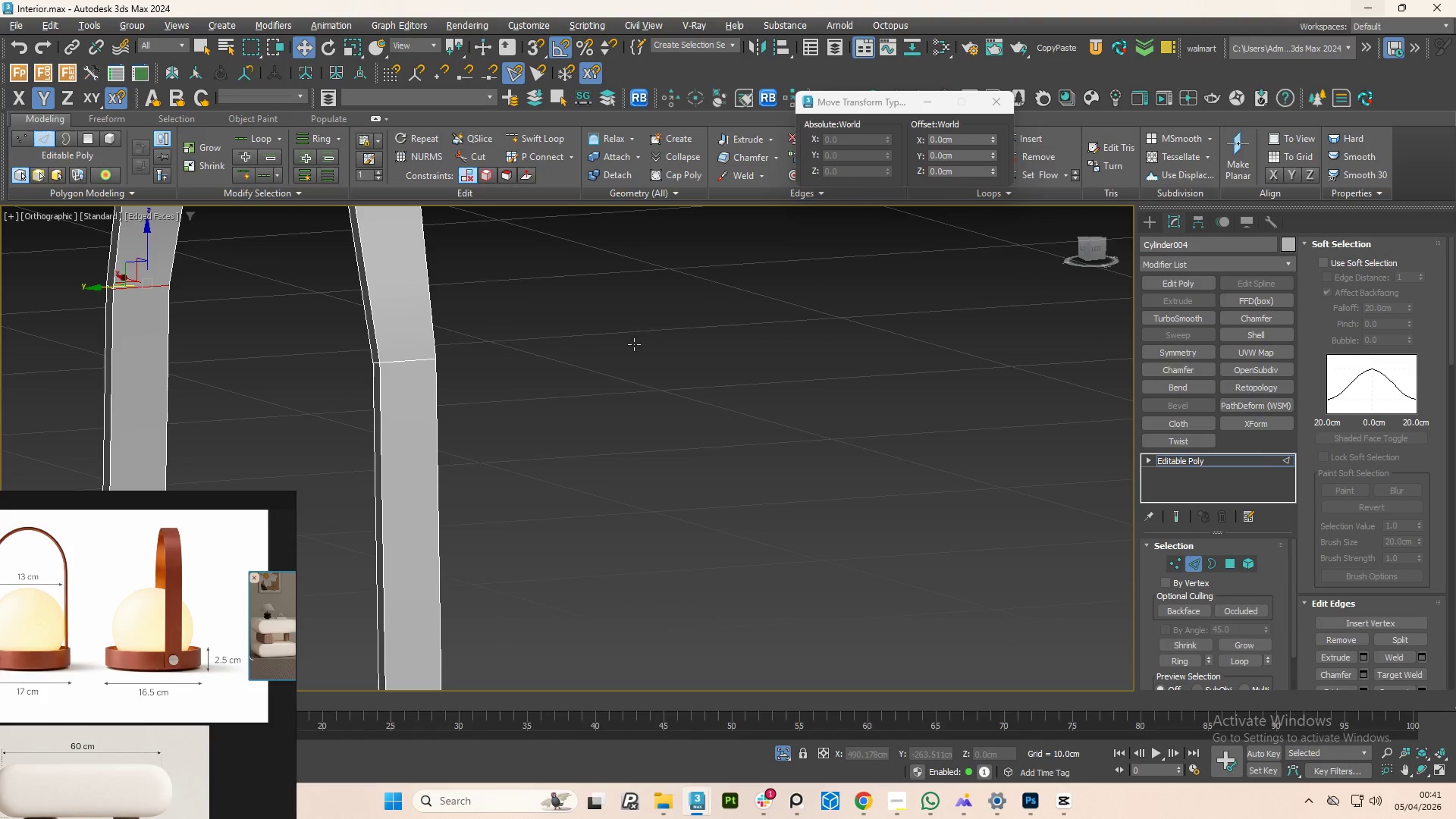 
key(Alt+AltLeft)
 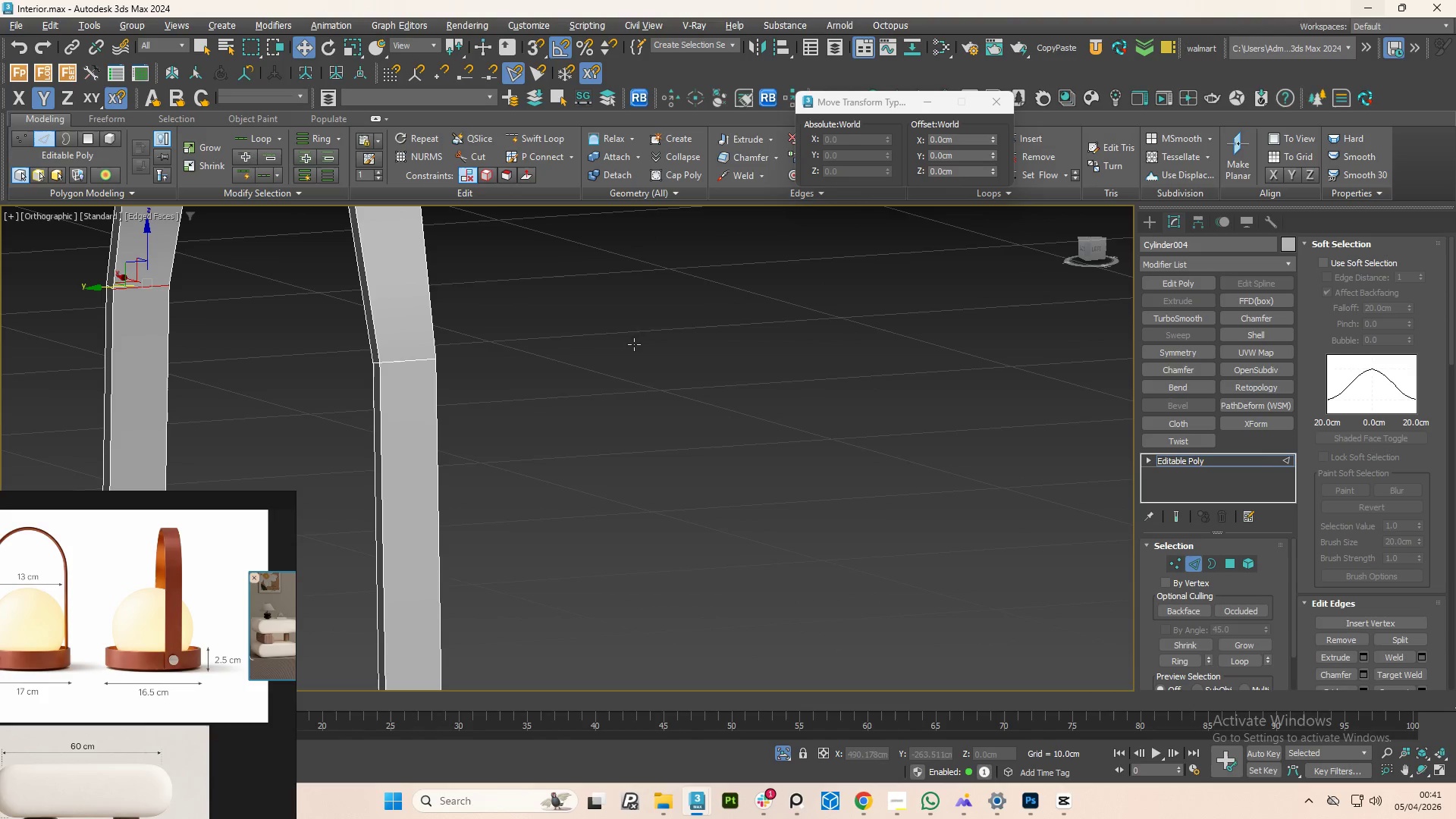 
key(Alt+AltLeft)
 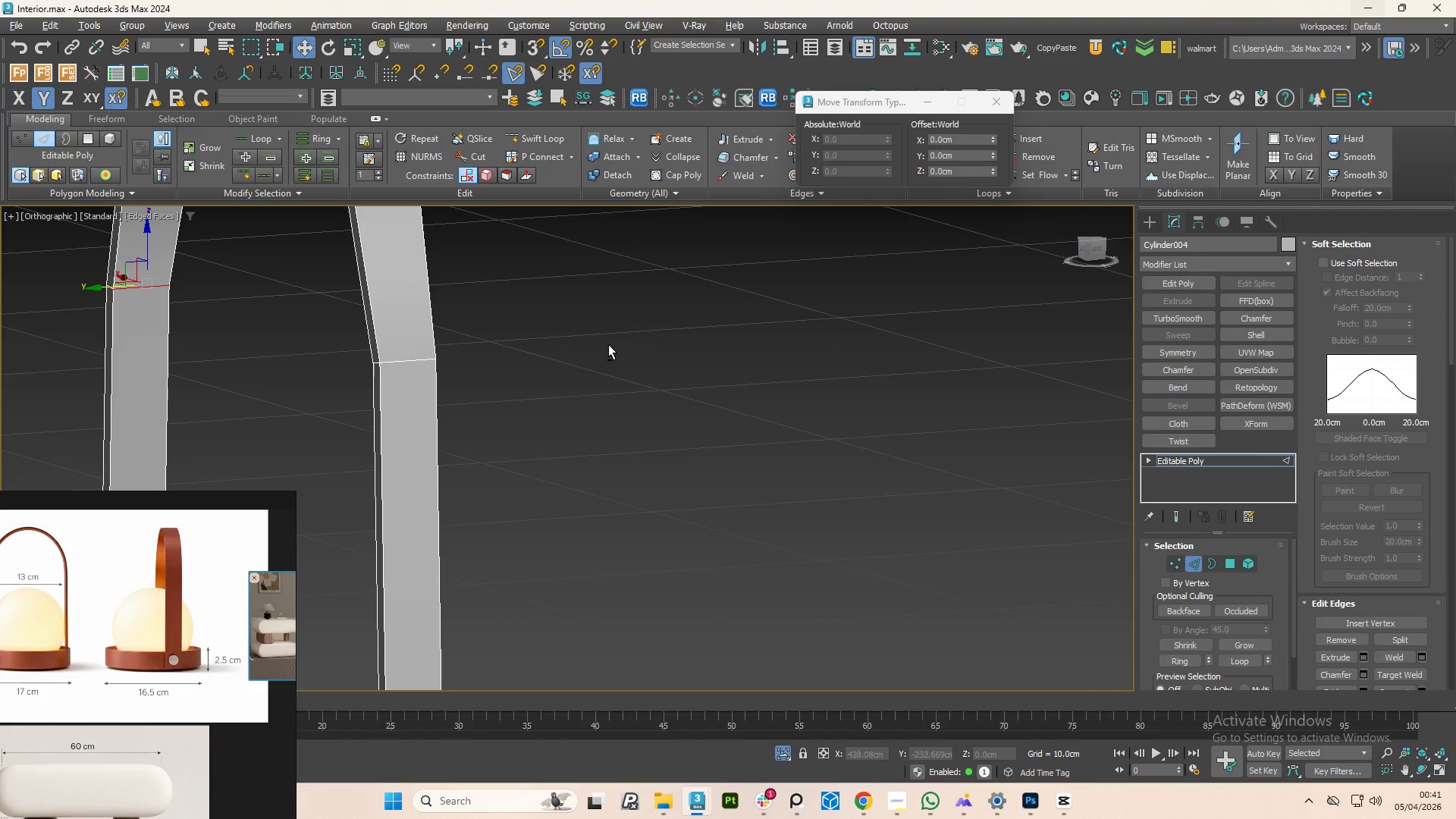 
key(Alt+AltLeft)
 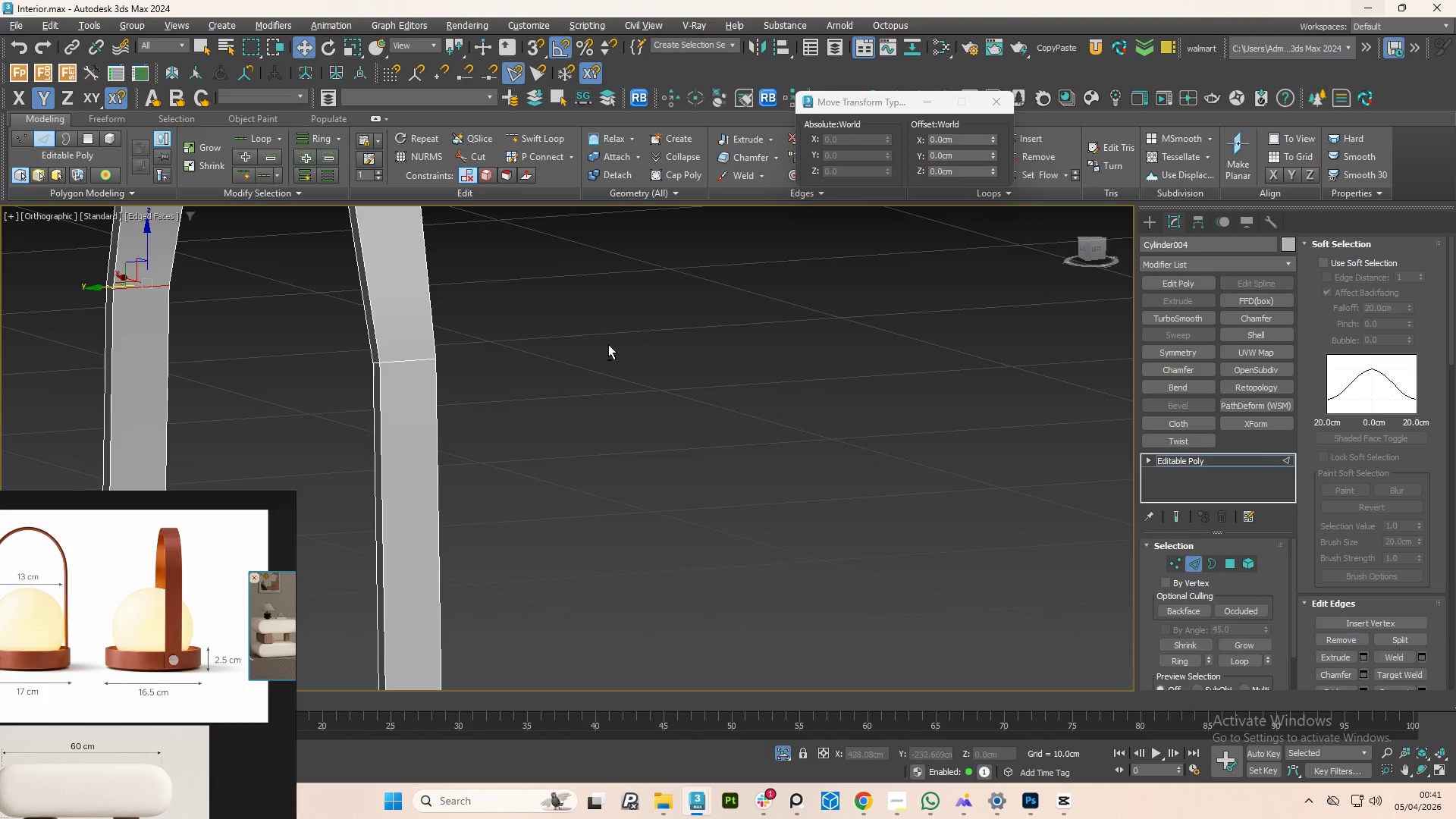 
key(Alt+AltLeft)
 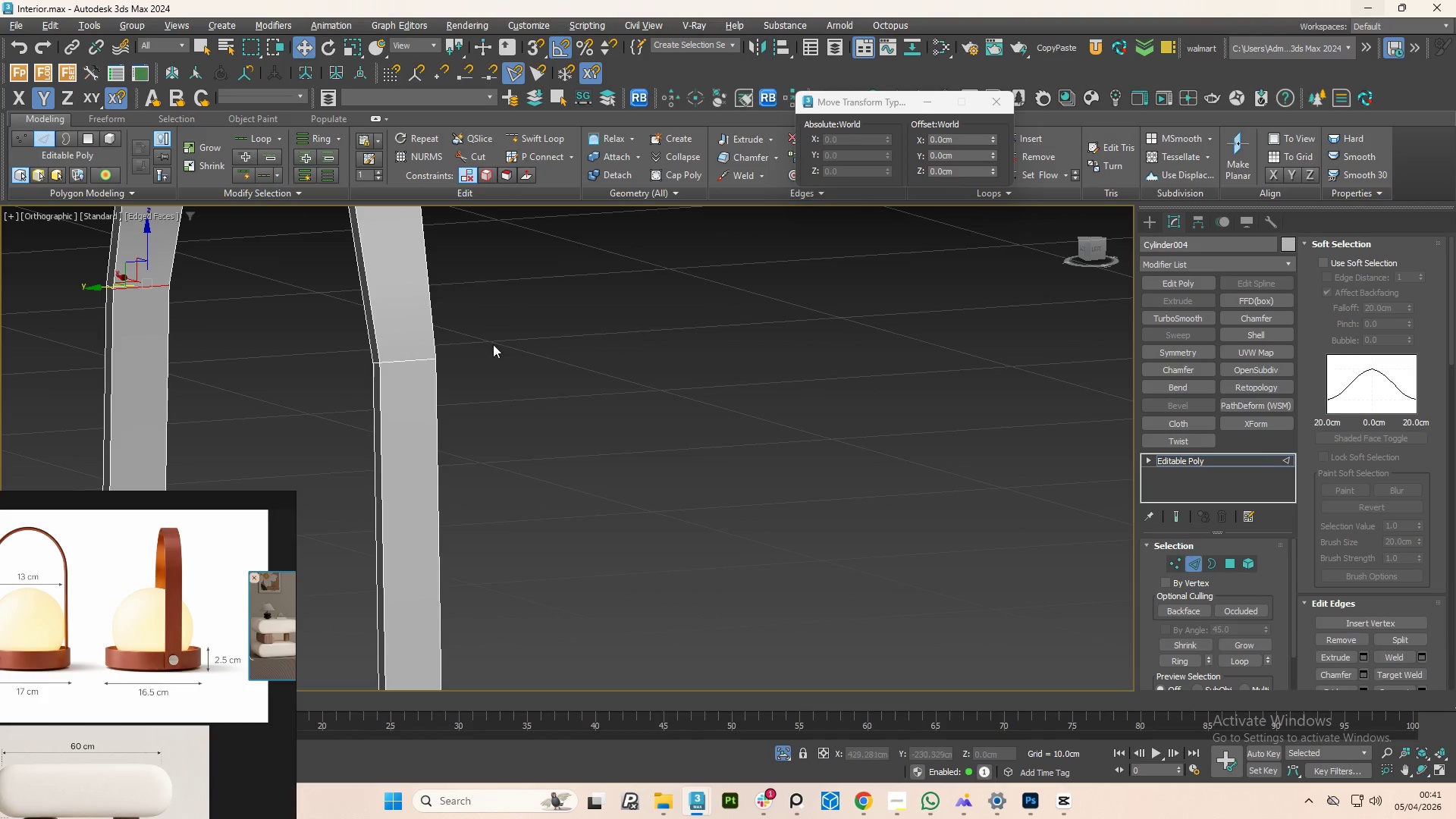 
key(Alt+AltLeft)
 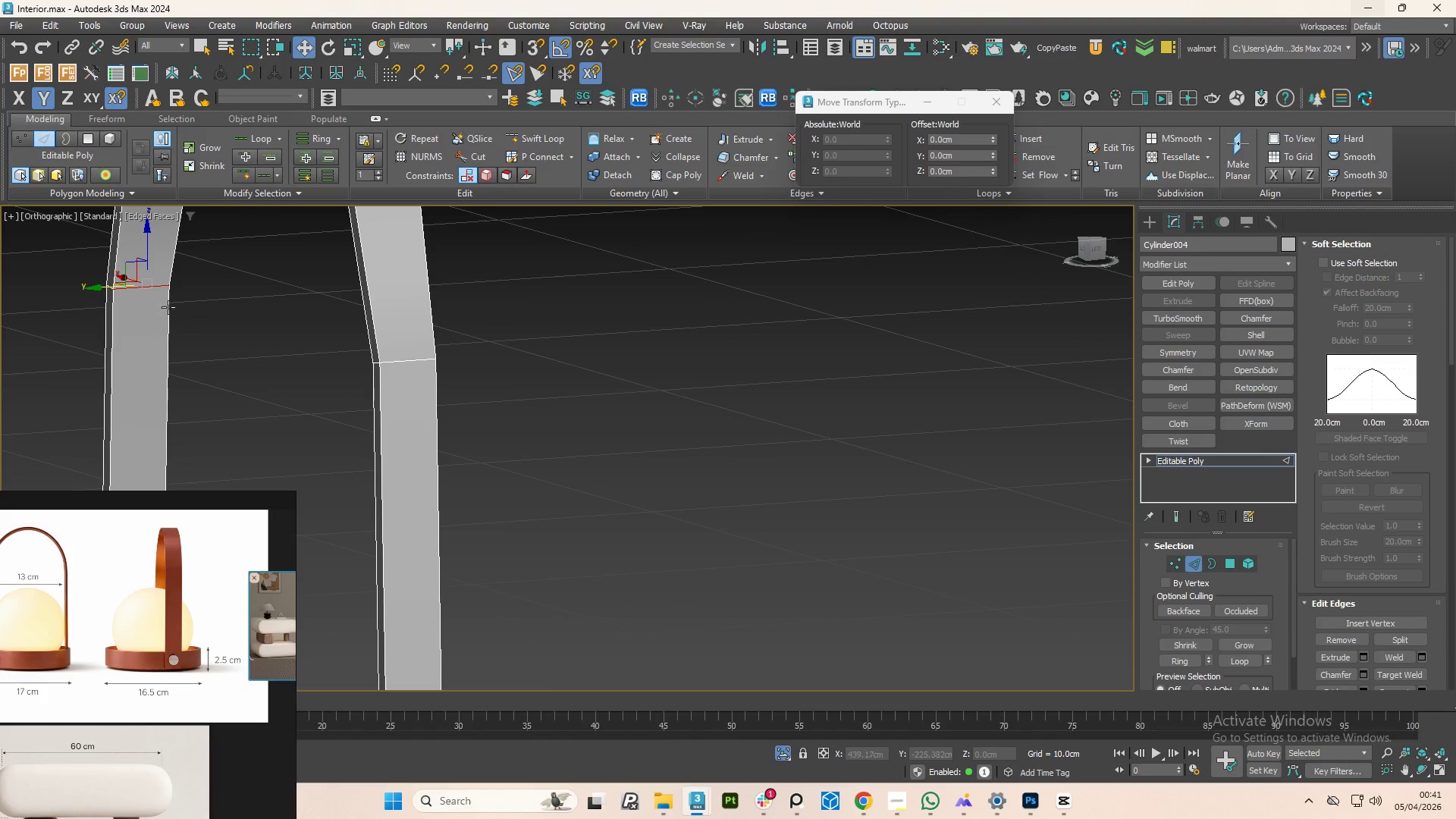 
hold_key(key=ControlLeft, duration=0.41)
 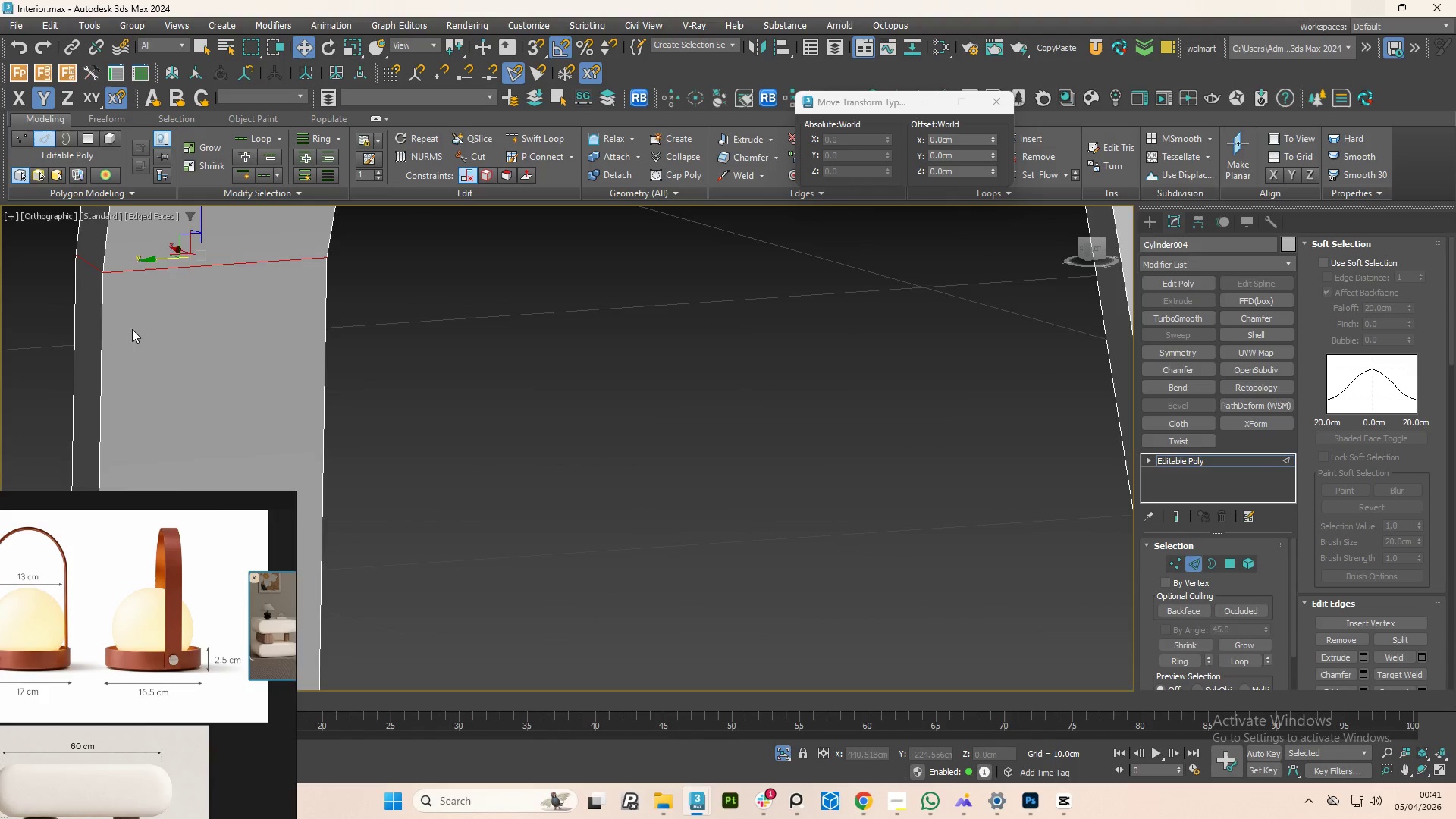 
scroll: coordinate [83, 291], scroll_direction: up, amount: 4.0
 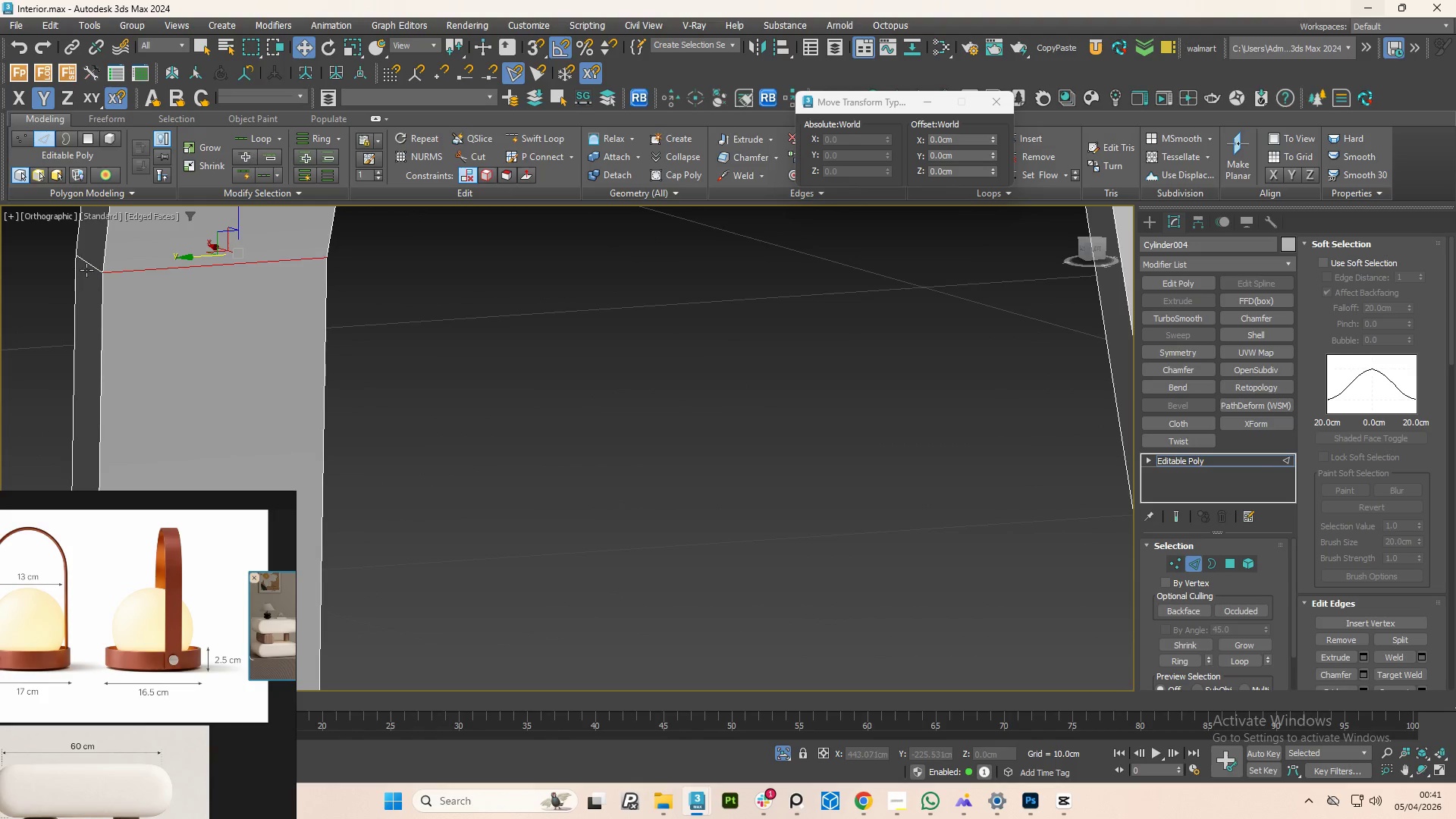 
hold_key(key=AltLeft, duration=1.16)
 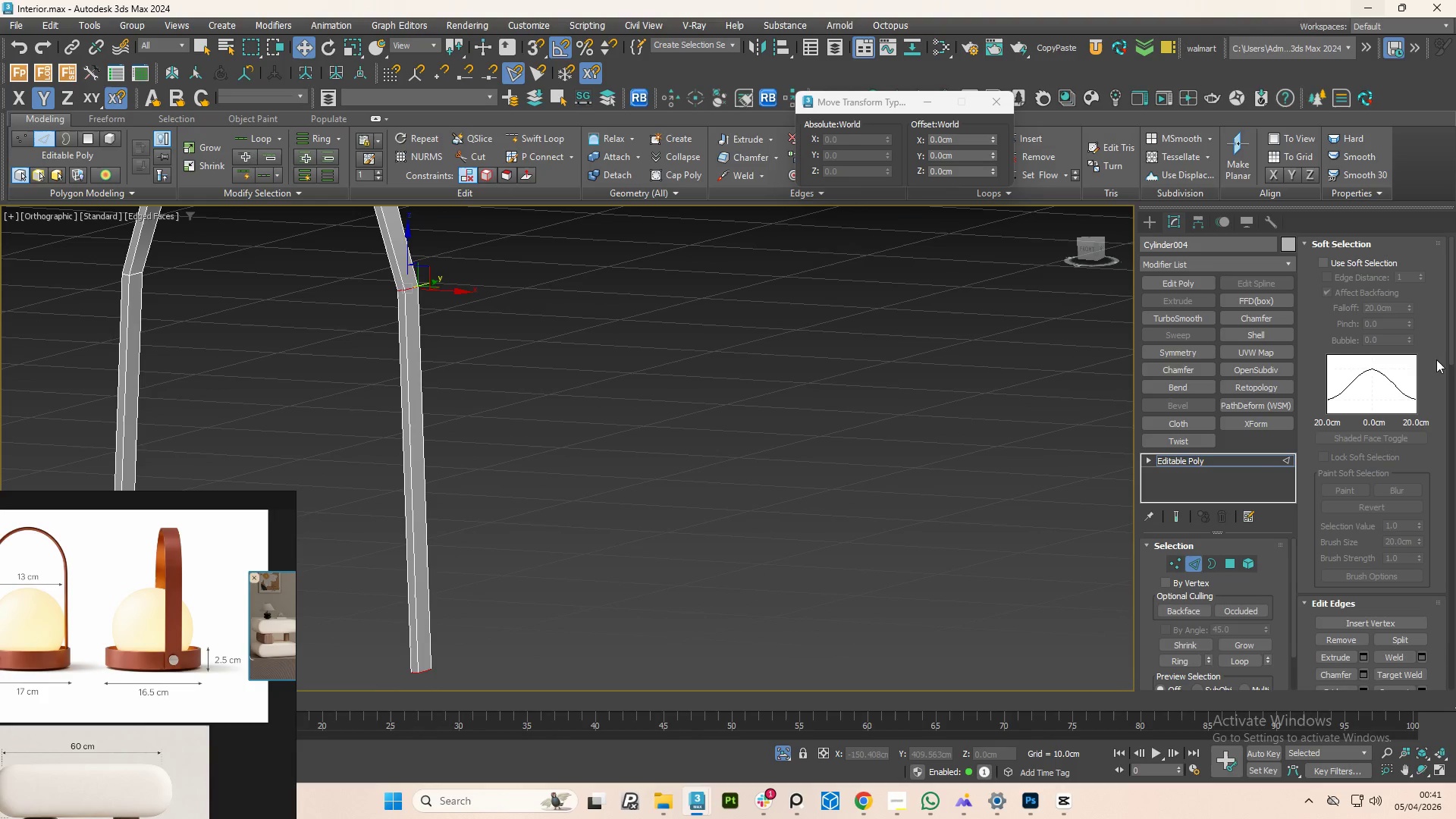 
scroll: coordinate [279, 335], scroll_direction: down, amount: 6.0
 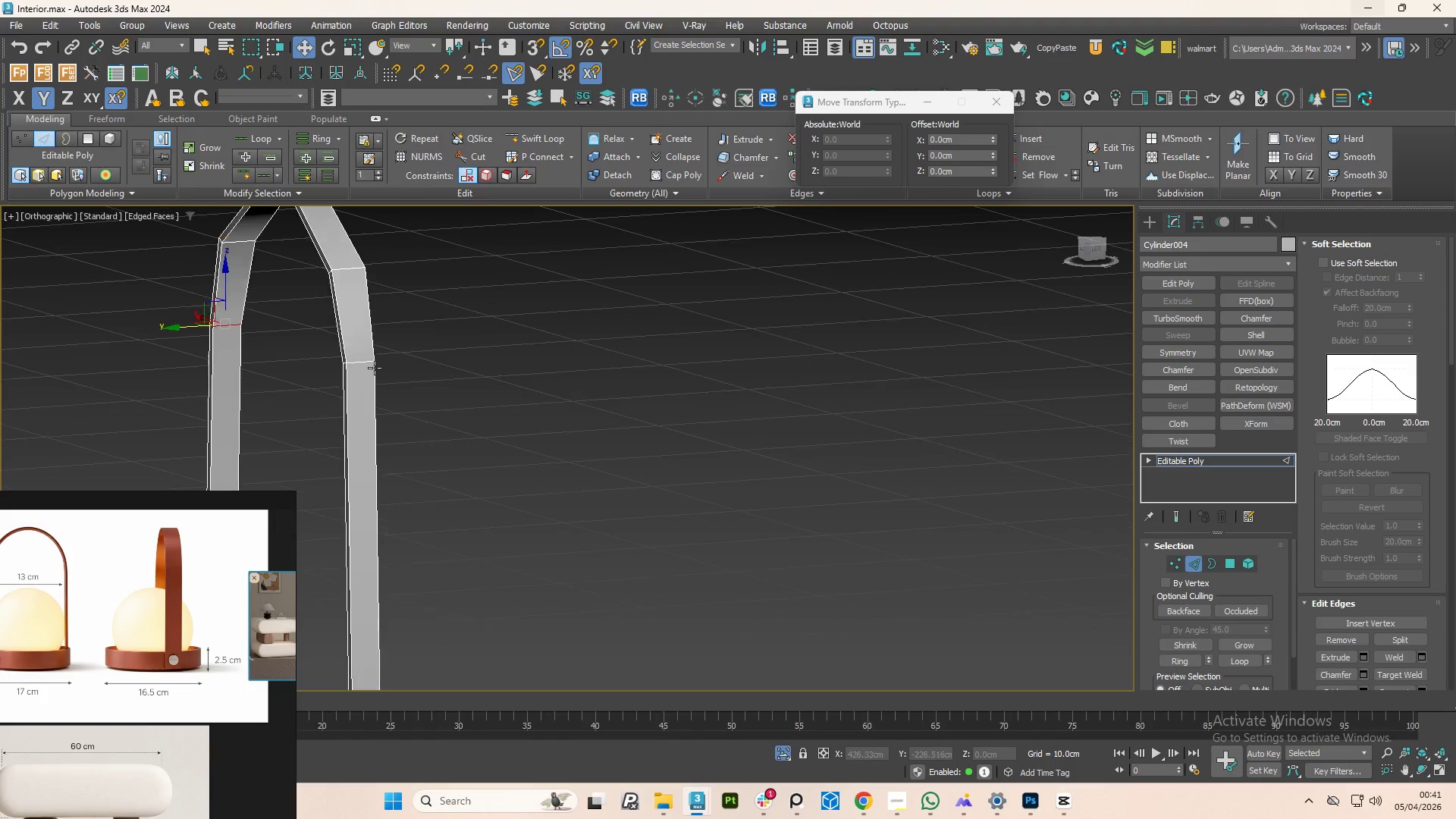 
left_click_drag(start_coordinate=[1449, 342], to_coordinate=[1455, 427])
 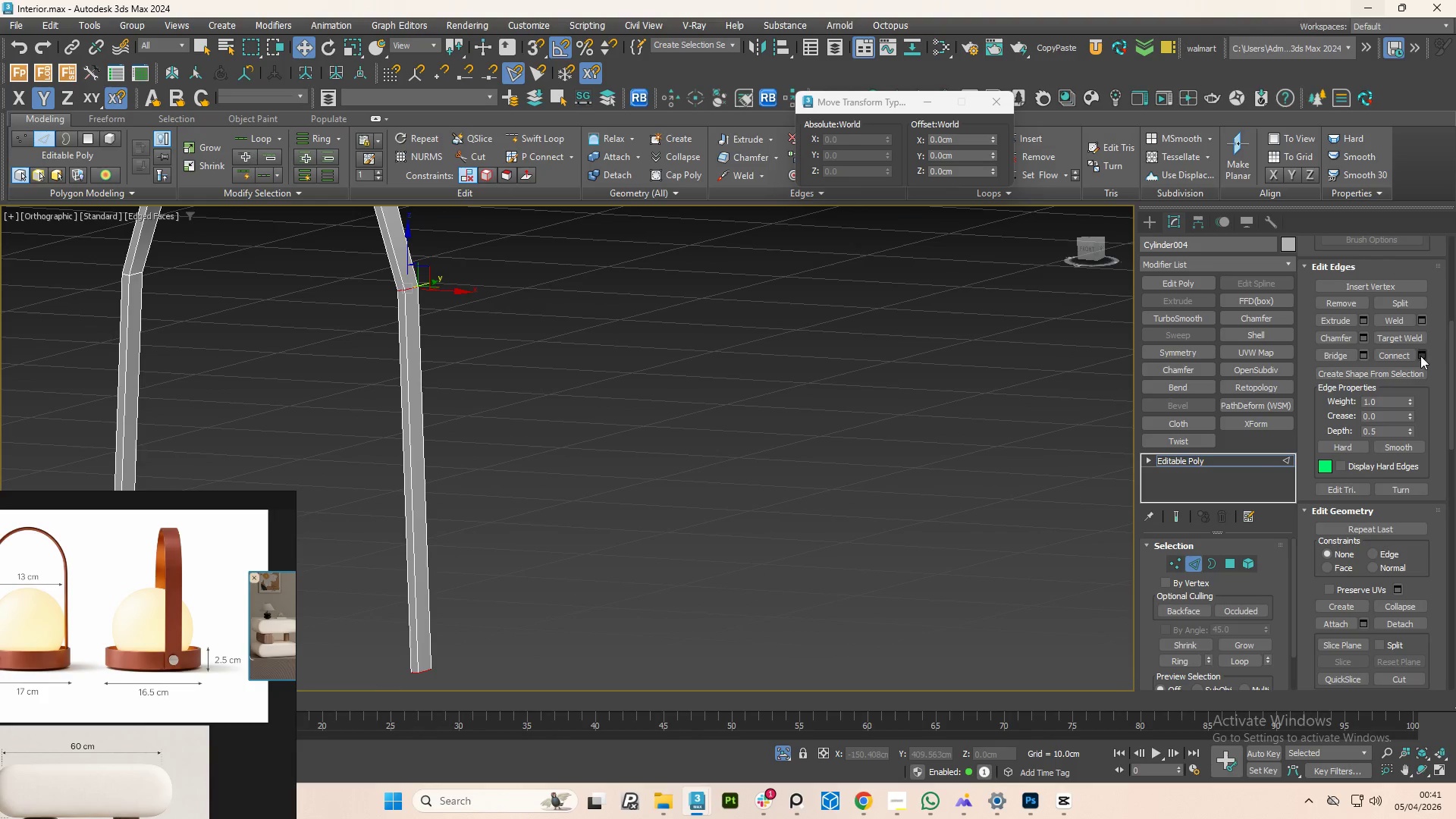 
left_click([1420, 356])
 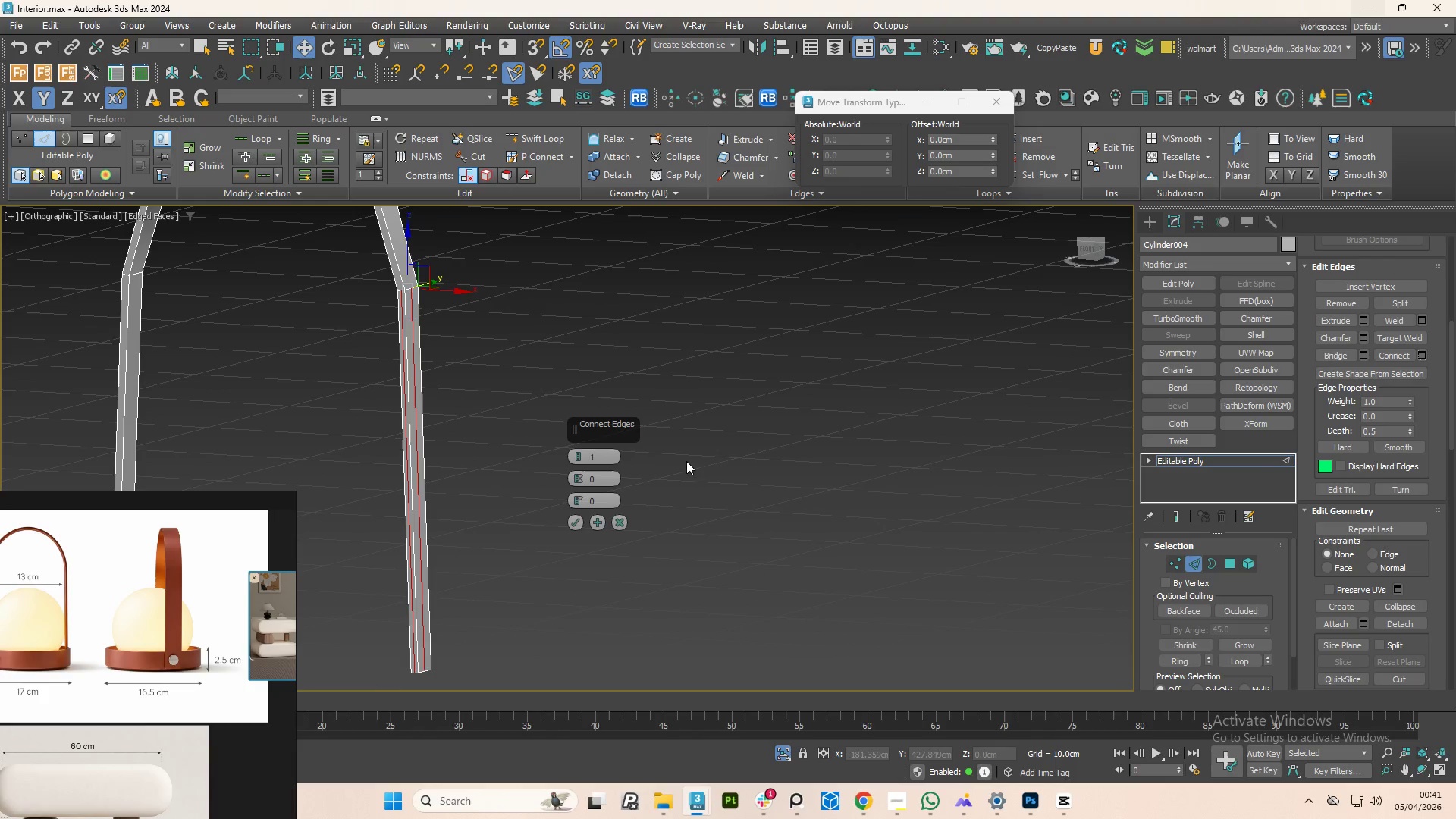 
scroll: coordinate [647, 456], scroll_direction: down, amount: 1.0
 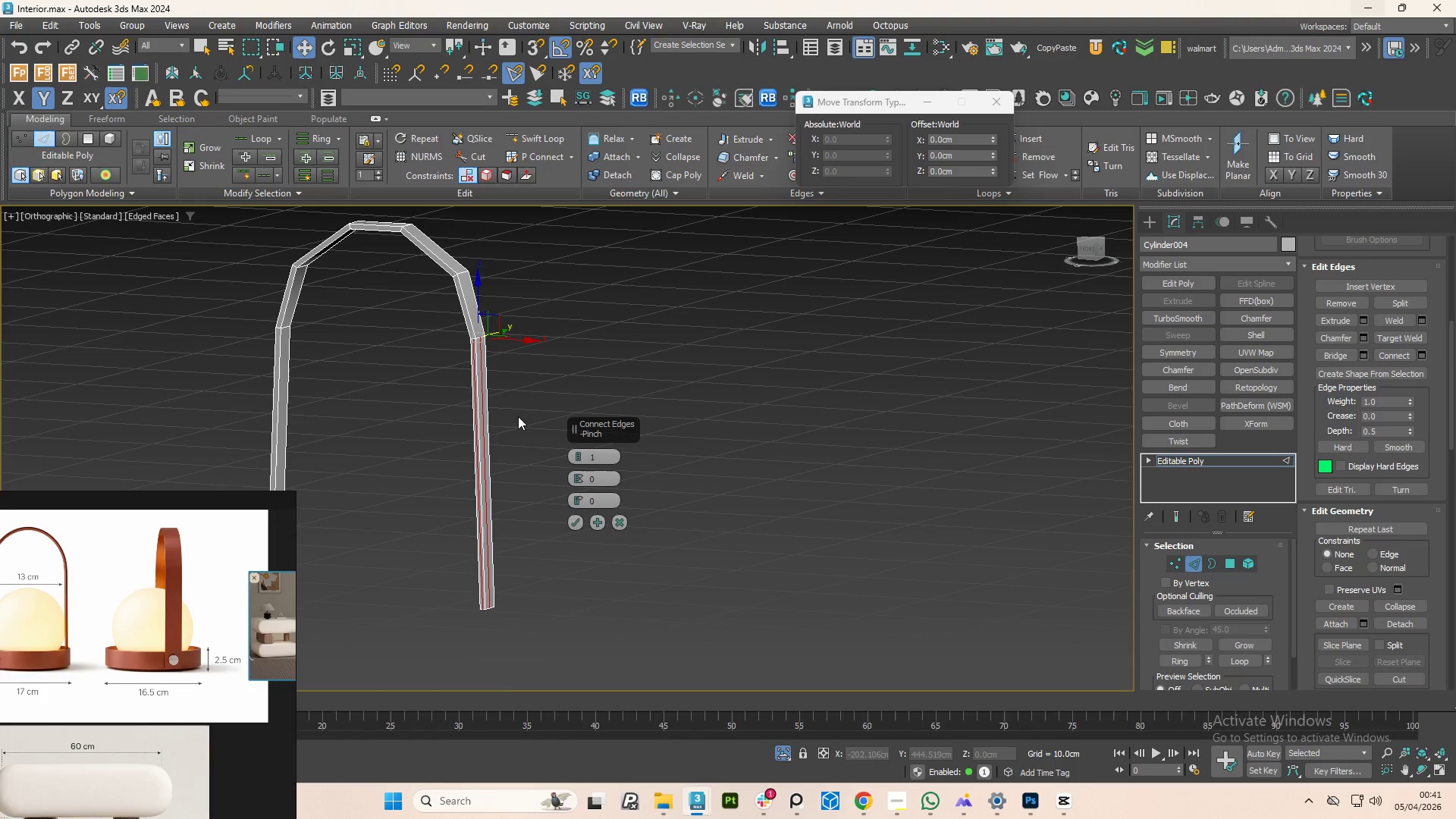 
scroll: coordinate [485, 365], scroll_direction: up, amount: 2.0
 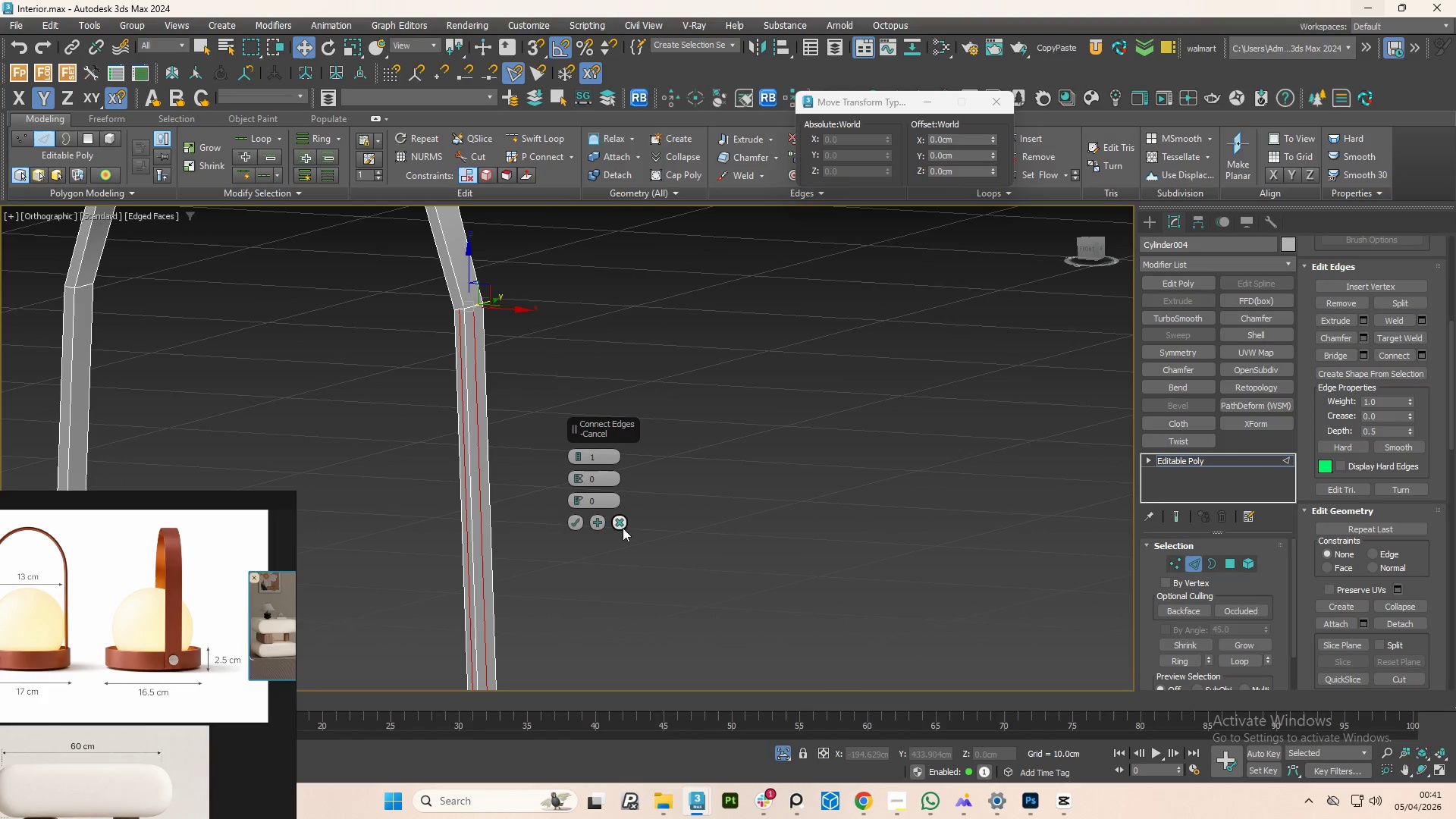 
left_click([623, 521])
 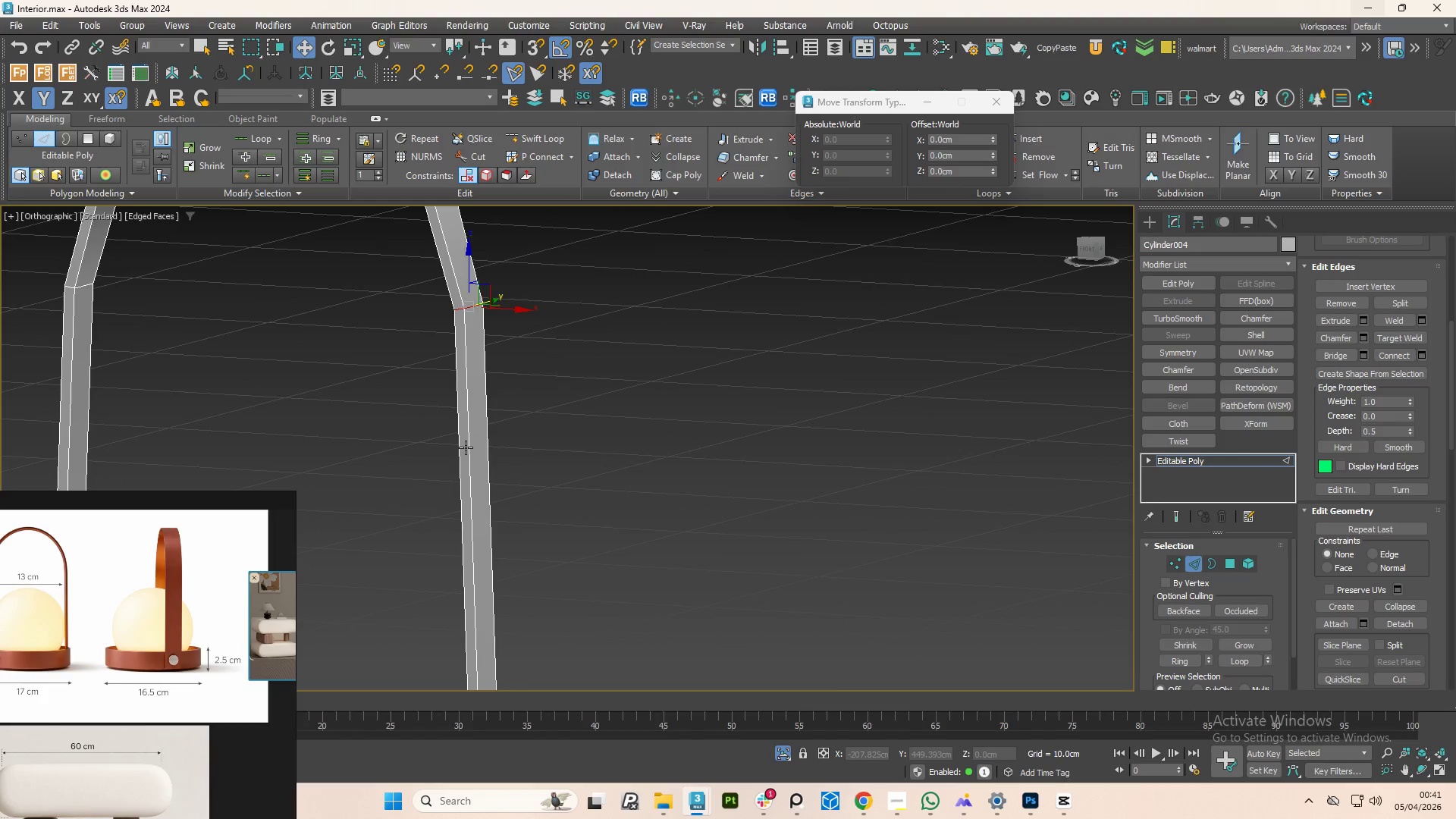 
left_click([471, 450])
 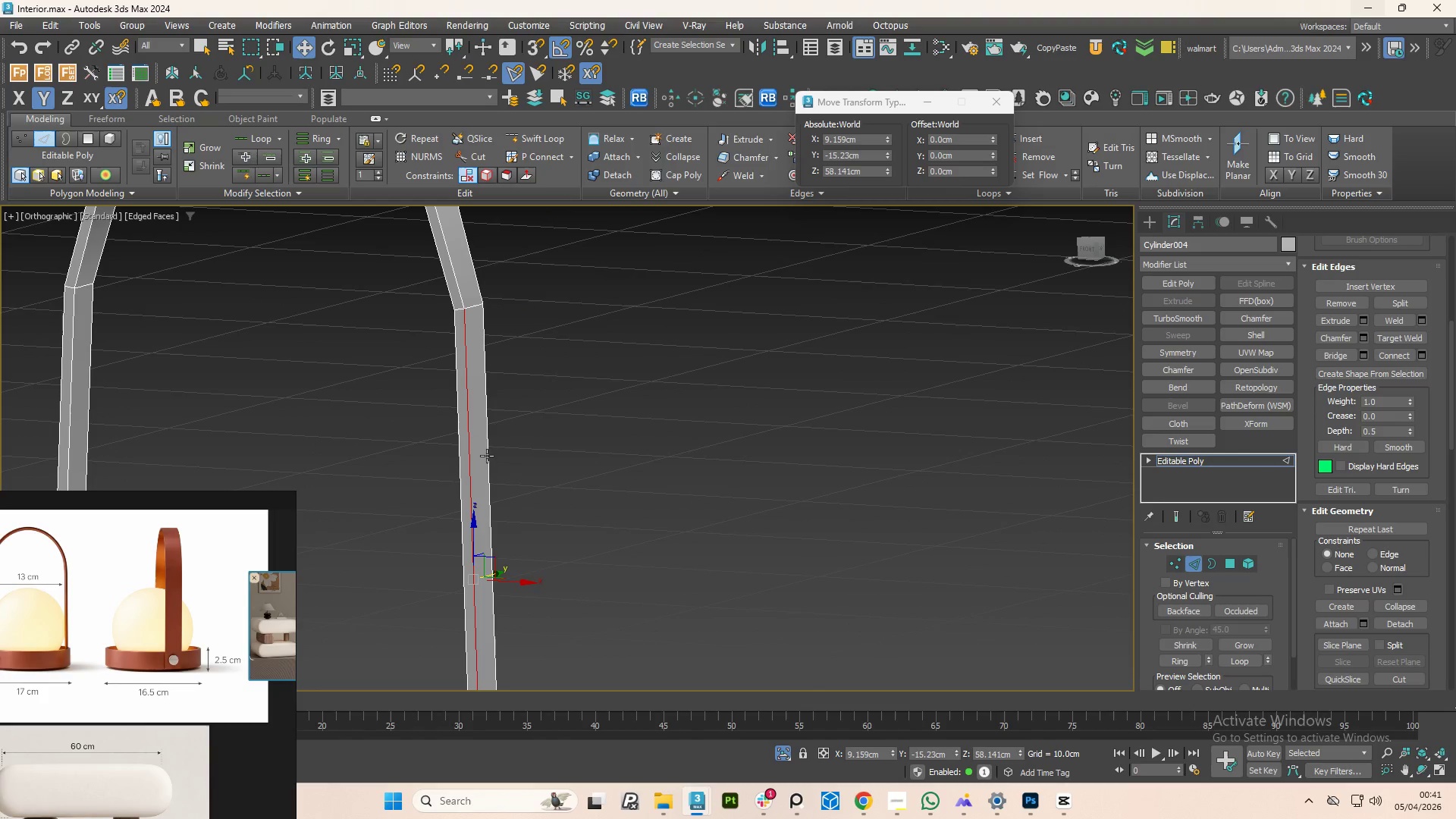 
hold_key(key=ControlLeft, duration=1.0)
left_click([490, 457])
 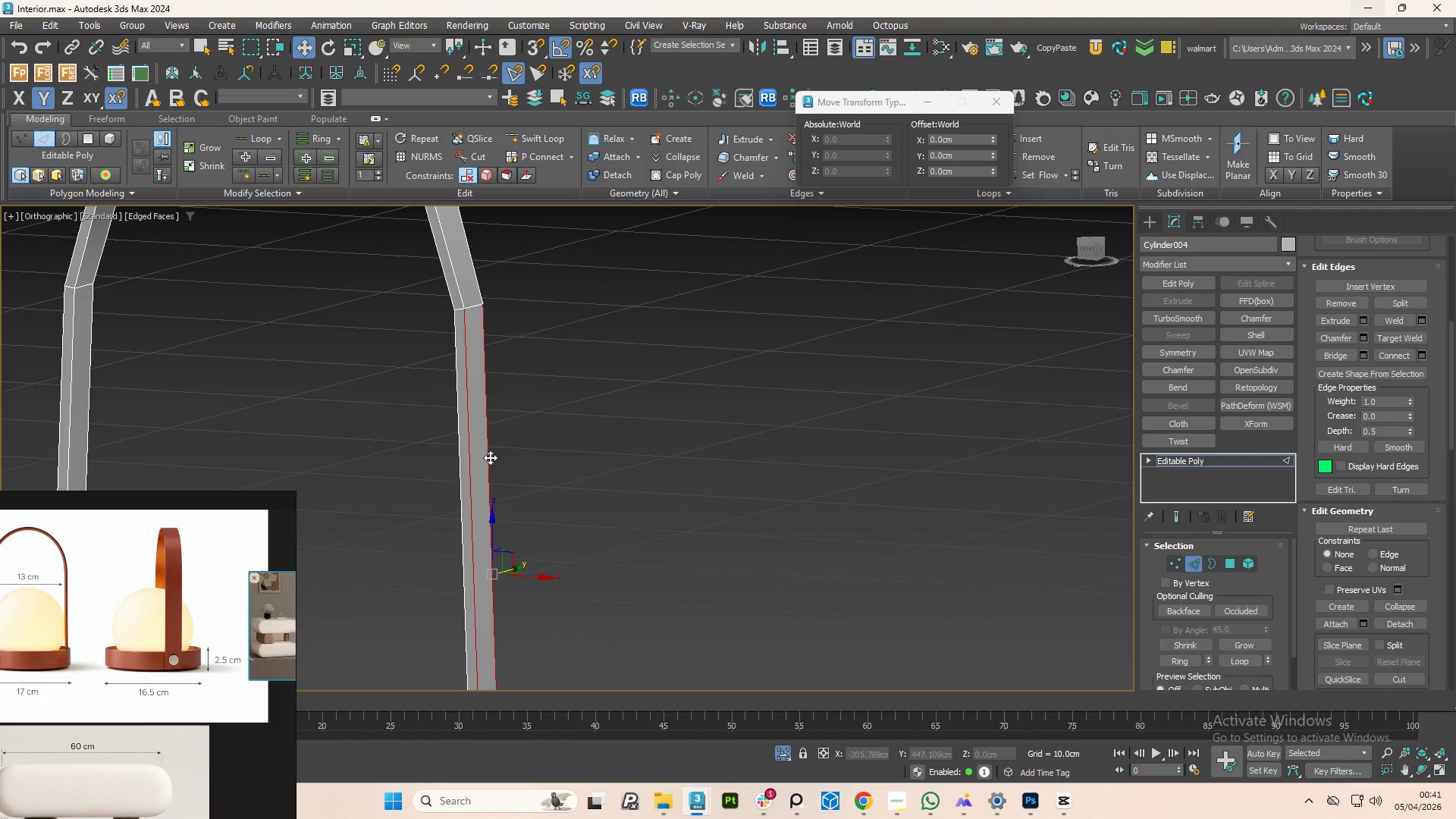 
double_click([490, 457])
 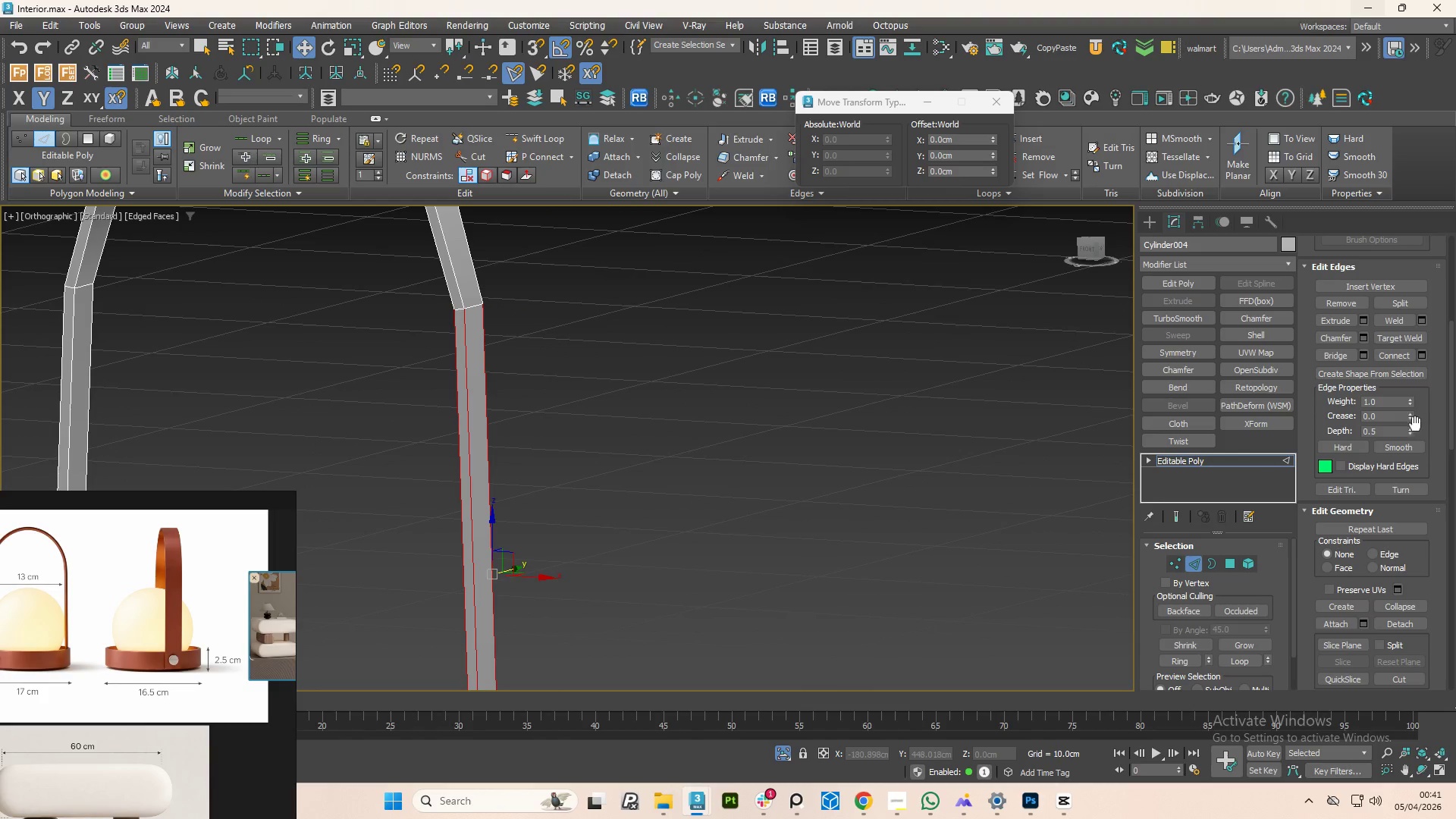 
left_click([1420, 358])
 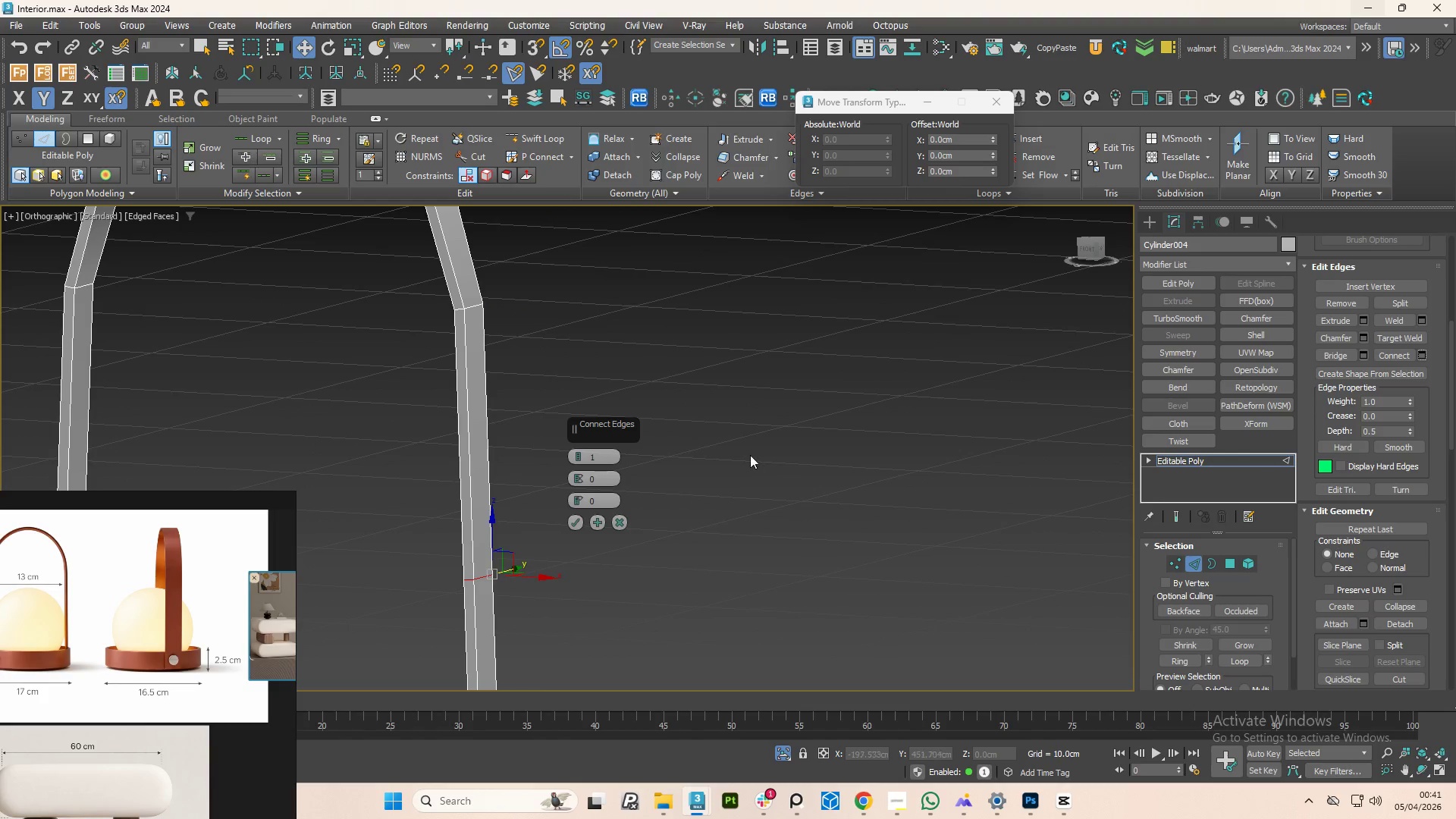 
scroll: coordinate [677, 384], scroll_direction: down, amount: 2.0
 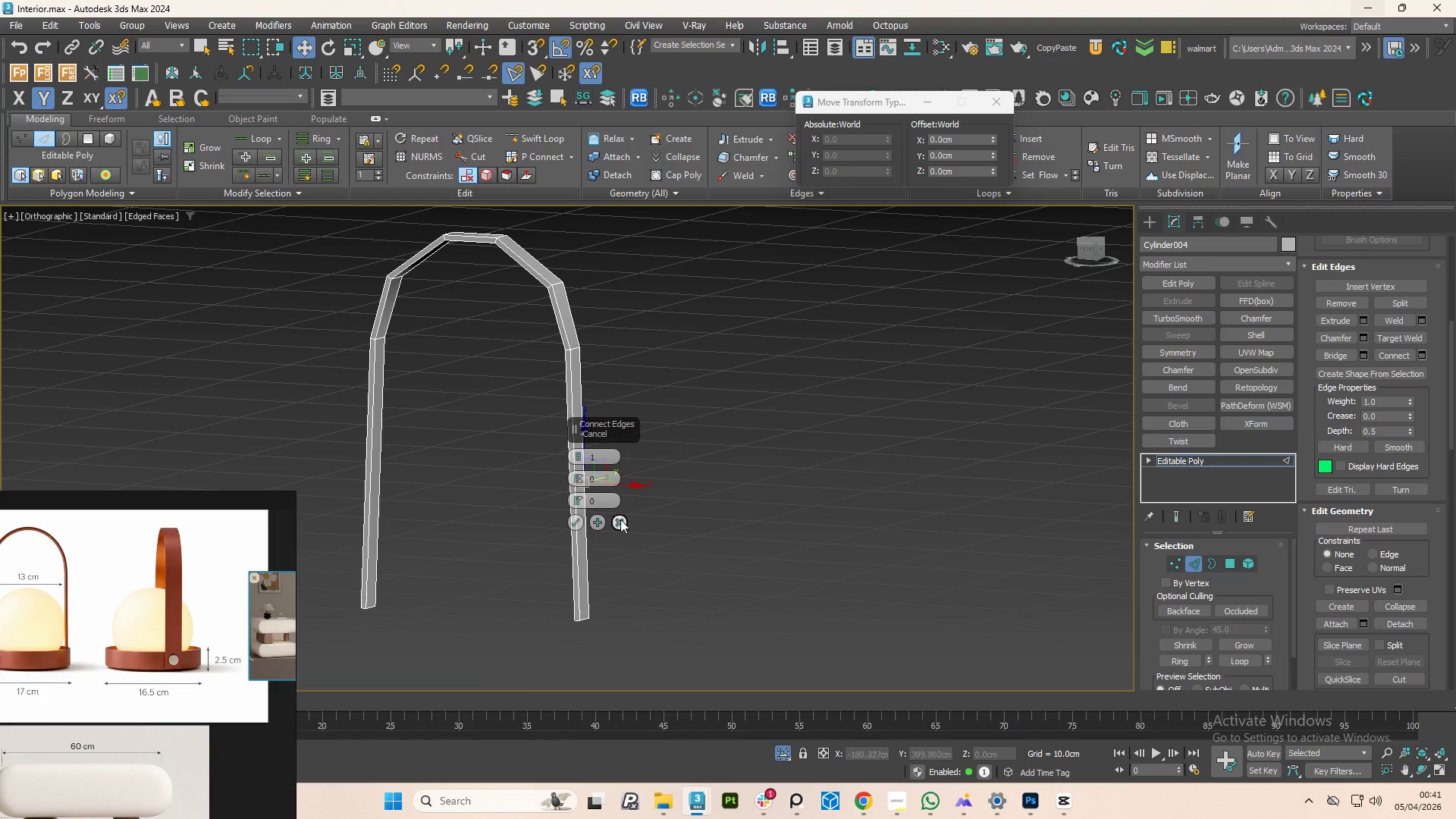 
scroll: coordinate [576, 551], scroll_direction: up, amount: 2.0
 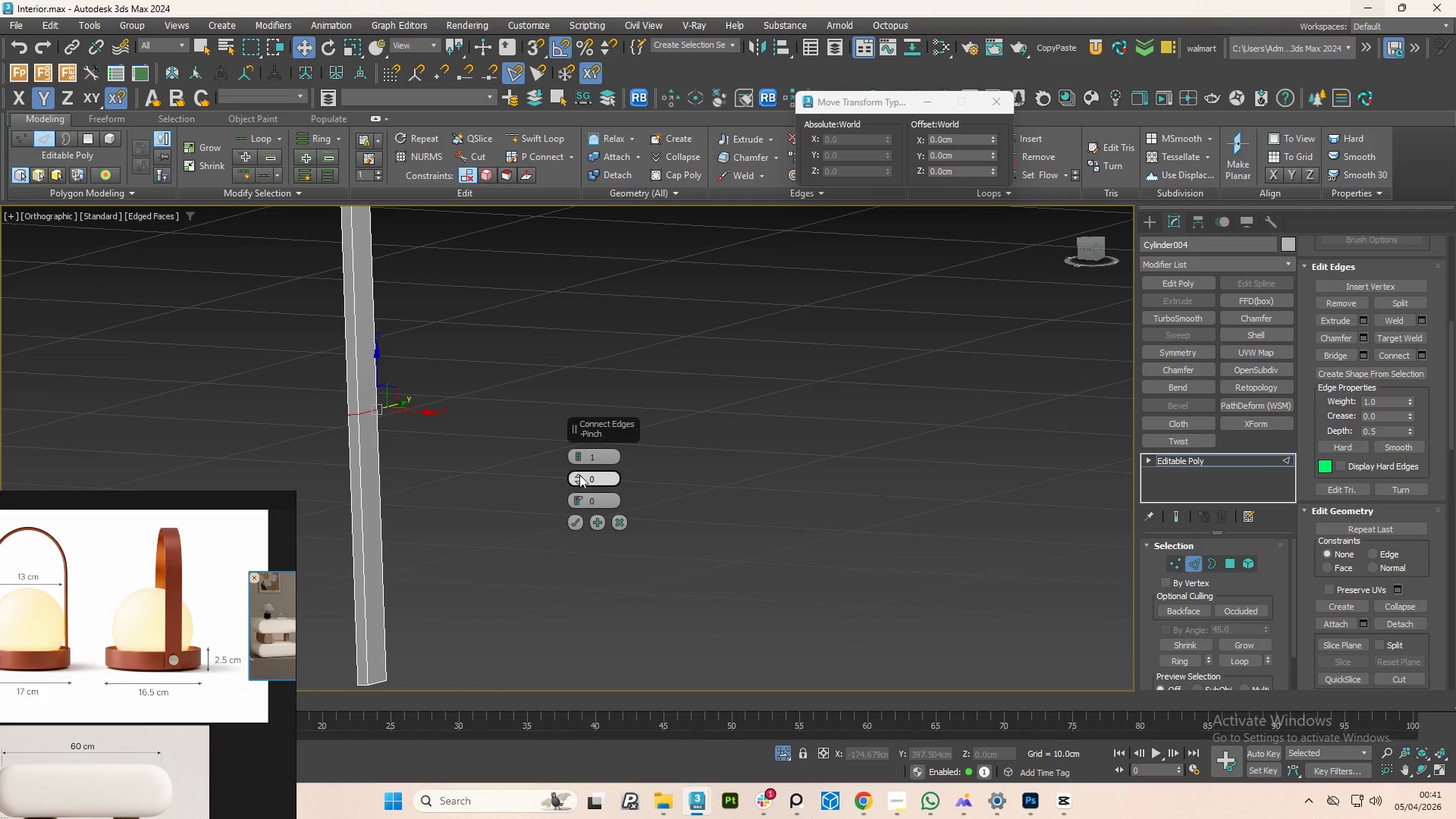 
left_click([576, 457])
 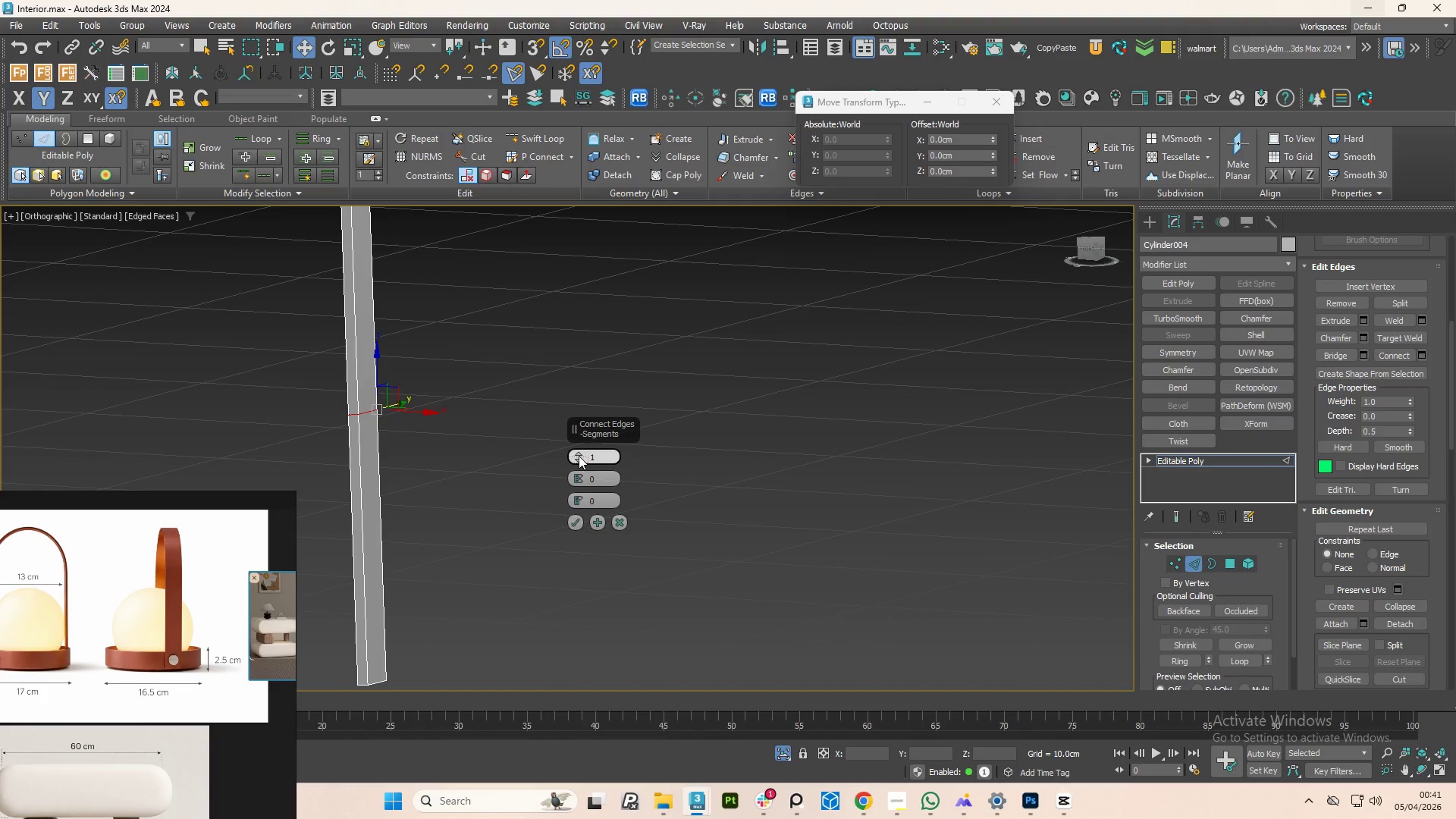 
left_click([579, 451])
 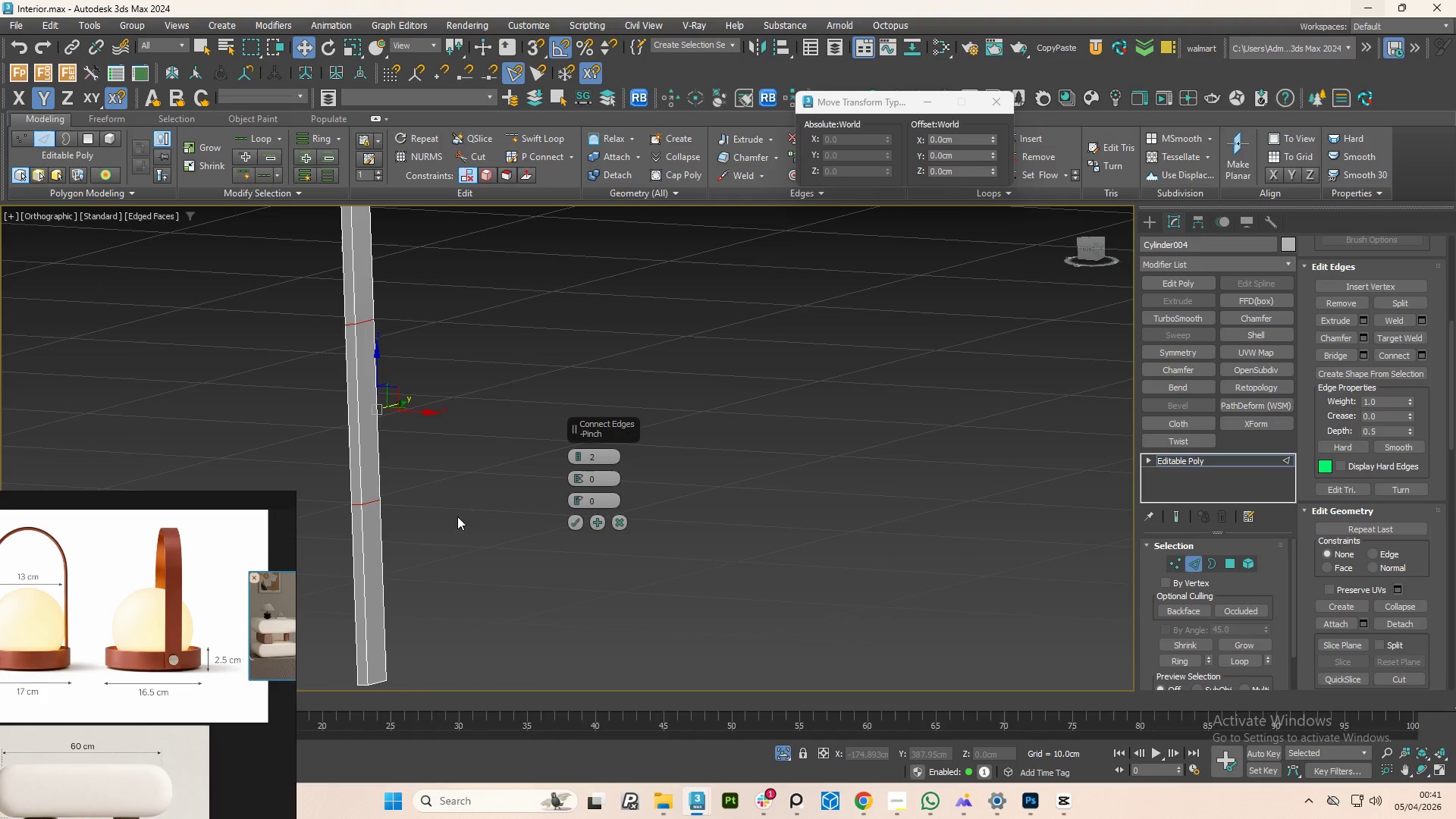 
scroll: coordinate [441, 522], scroll_direction: down, amount: 1.0
 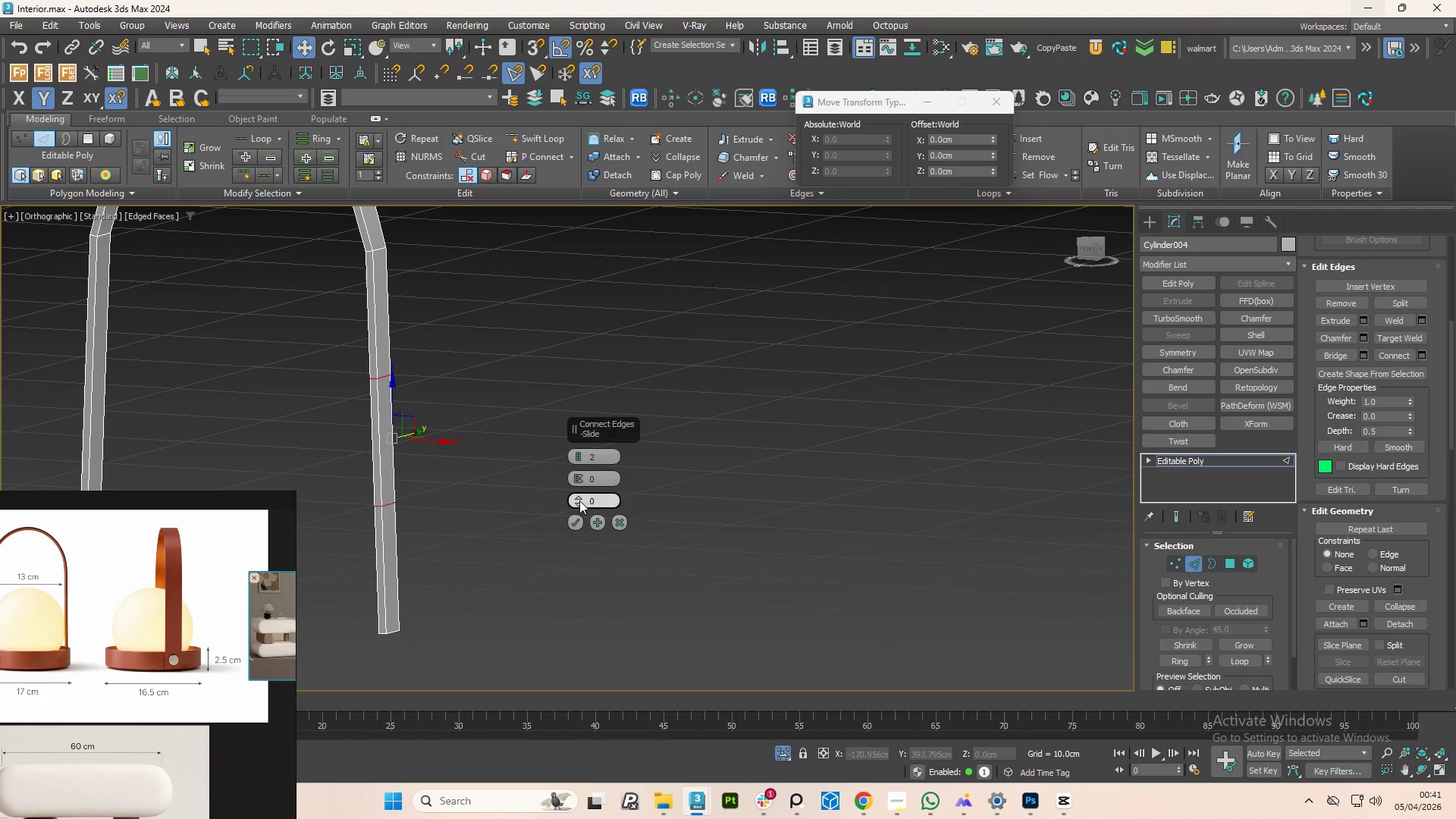 
left_click_drag(start_coordinate=[579, 500], to_coordinate=[574, 474])
 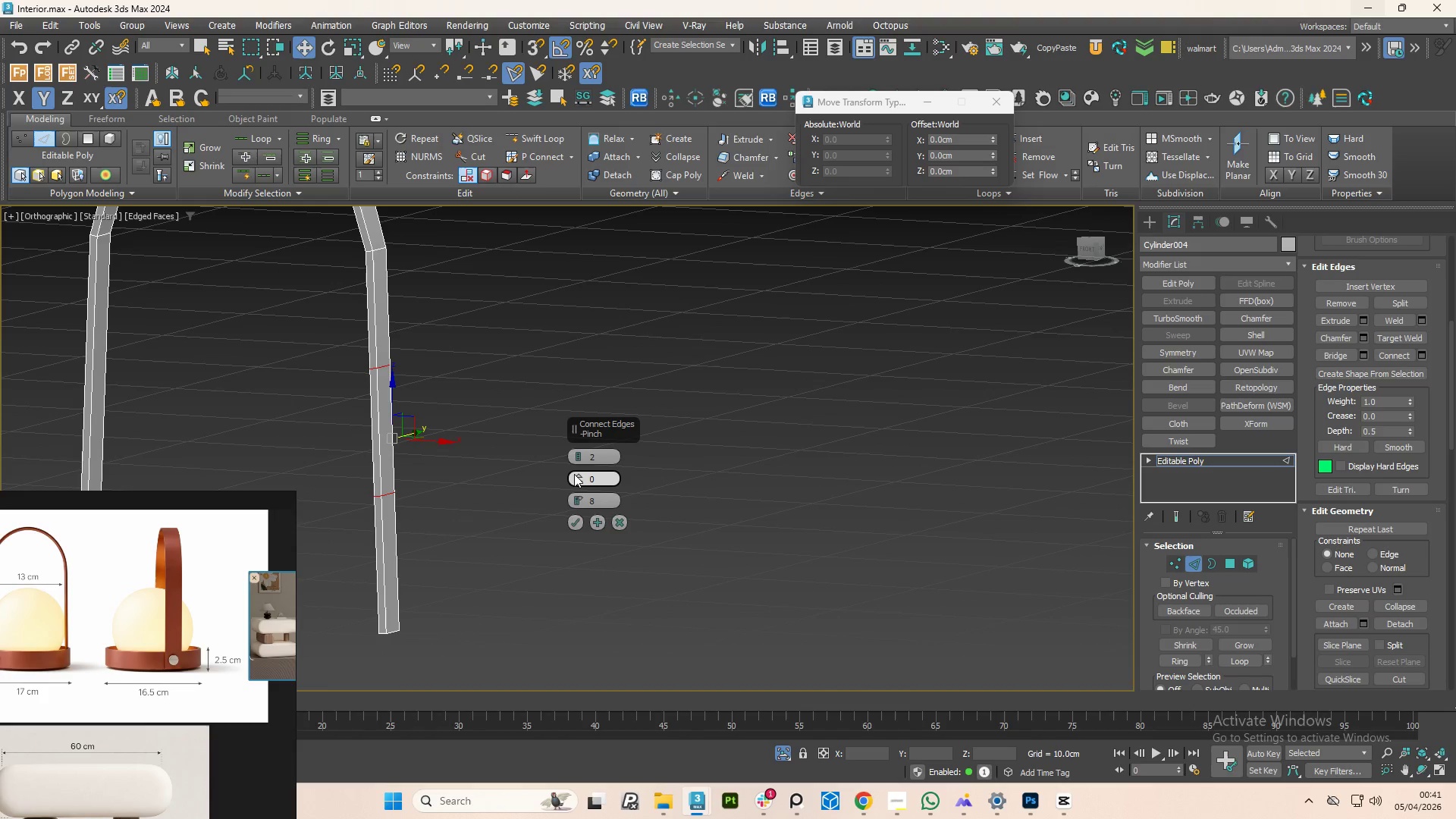 
key(Control+Z)
 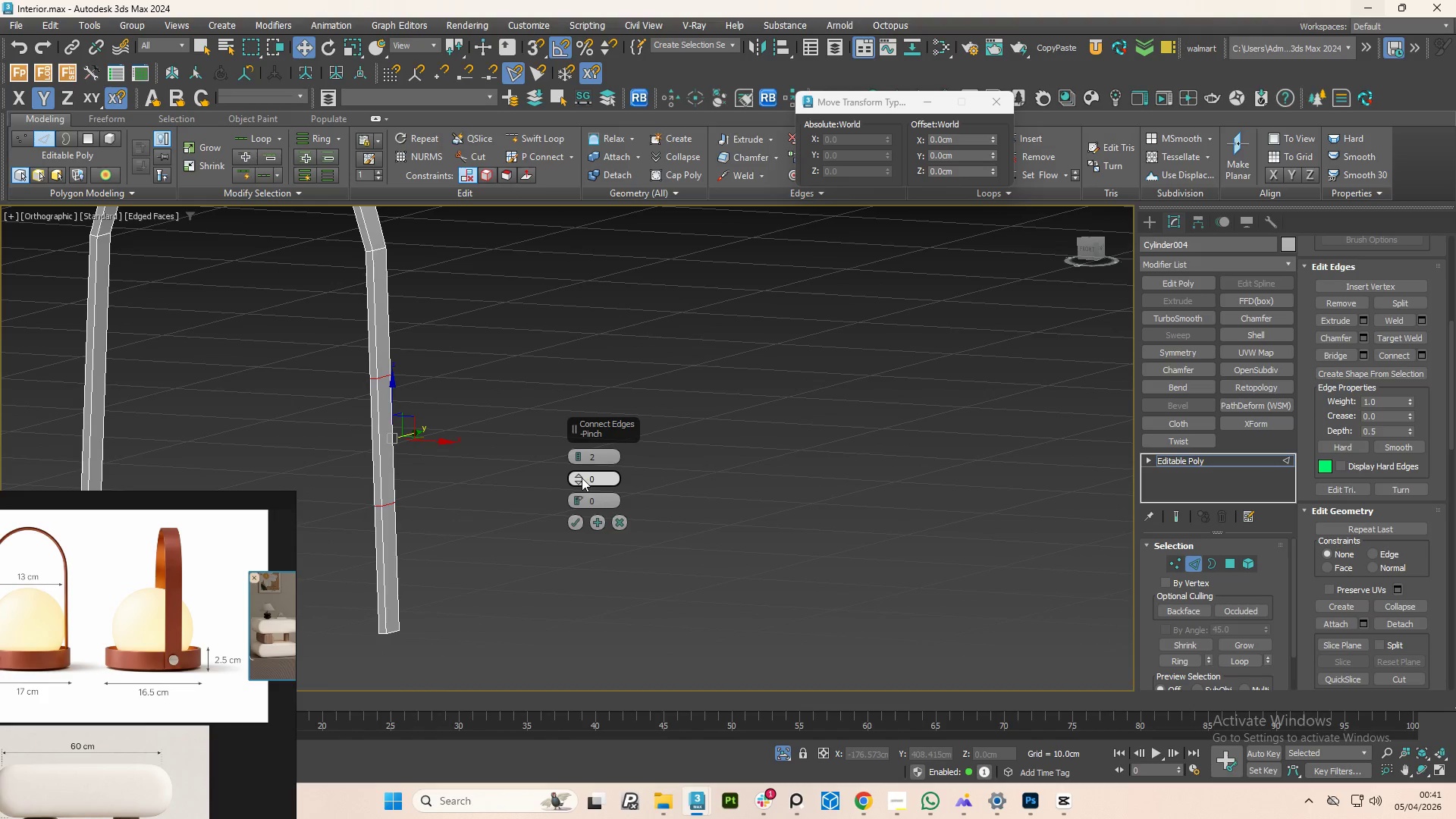 
left_click_drag(start_coordinate=[580, 478], to_coordinate=[542, 509])
 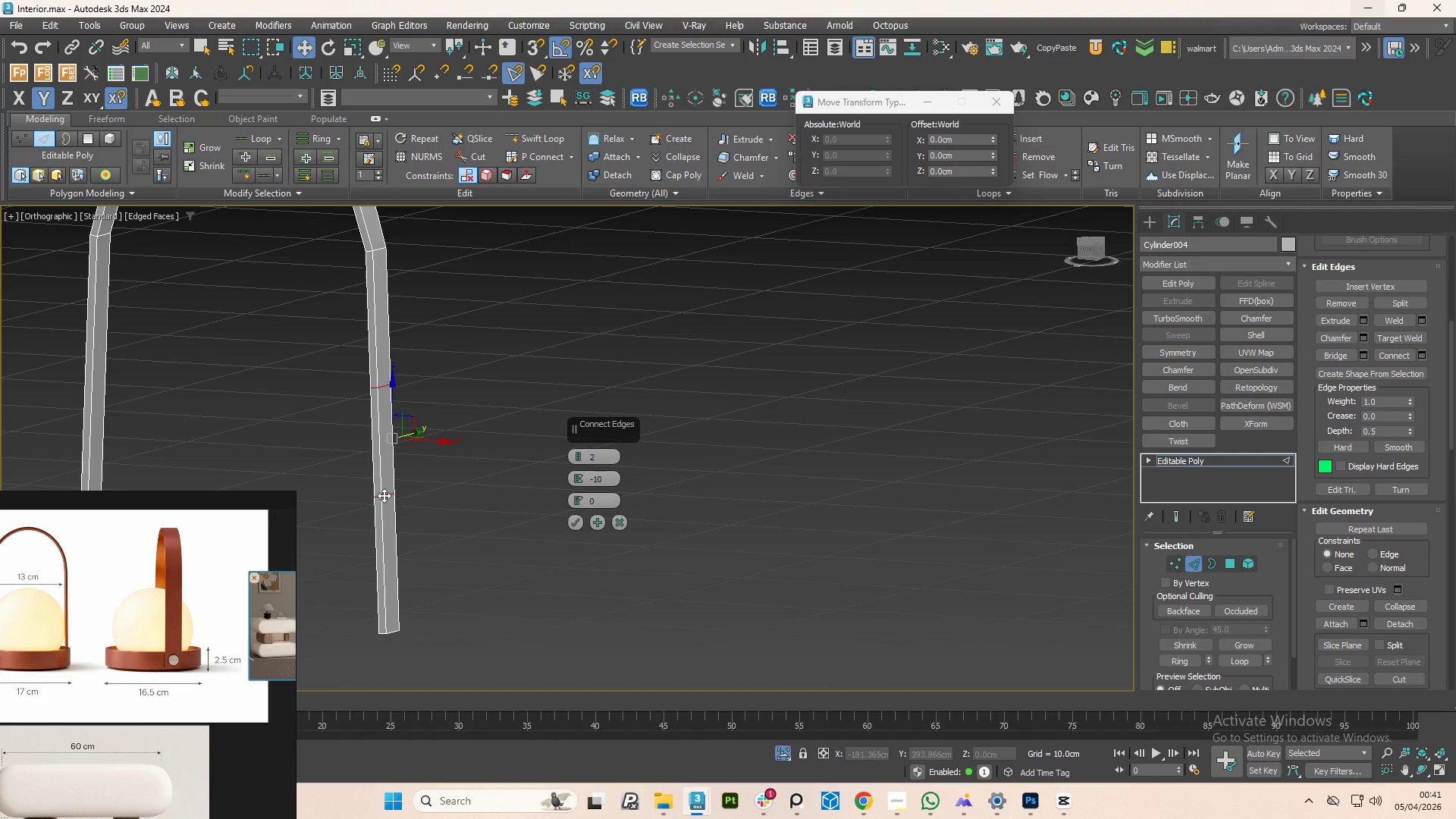 
double_click([384, 495])